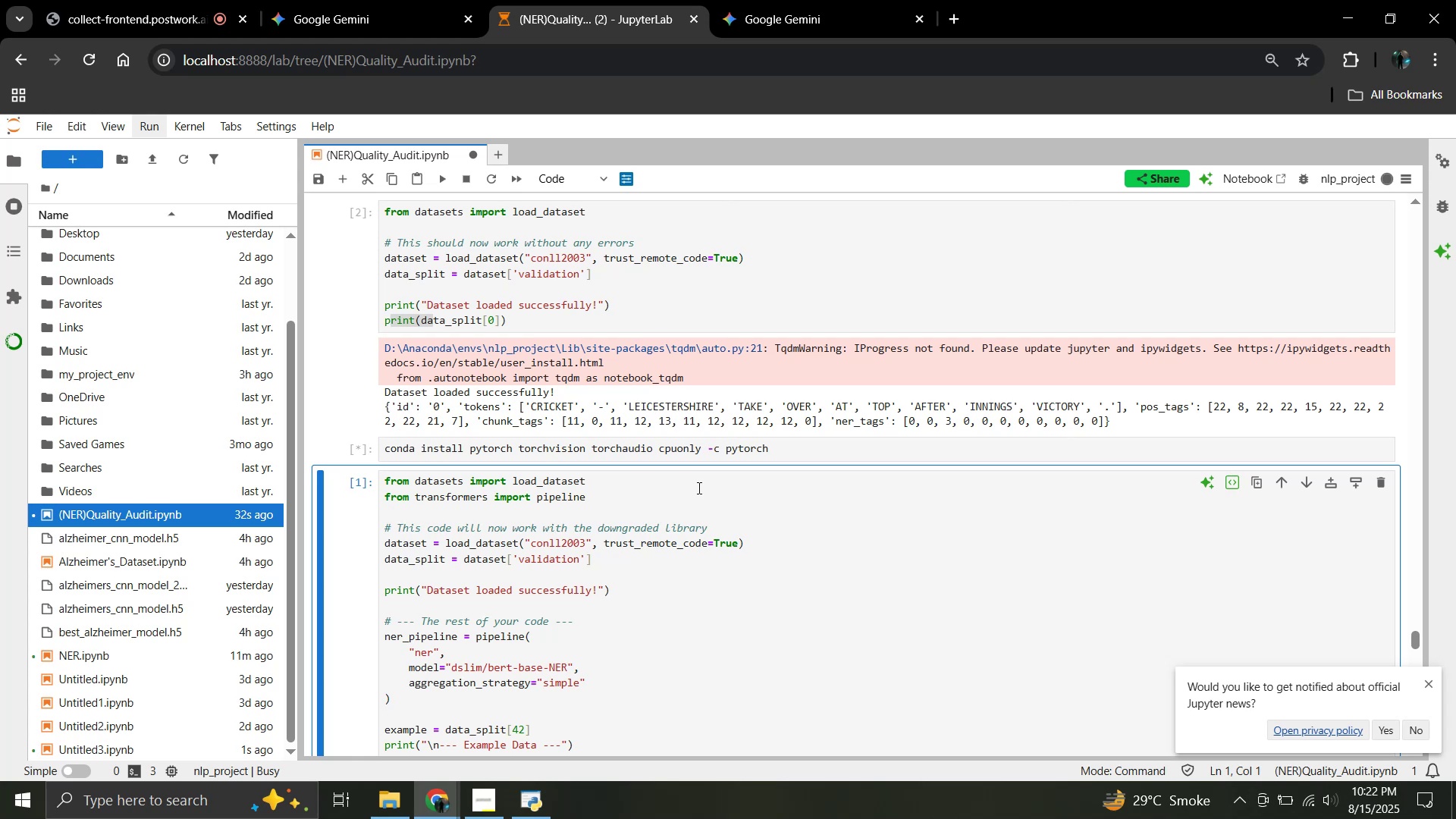 
scroll: coordinate [685, 485], scroll_direction: down, amount: 5.0
 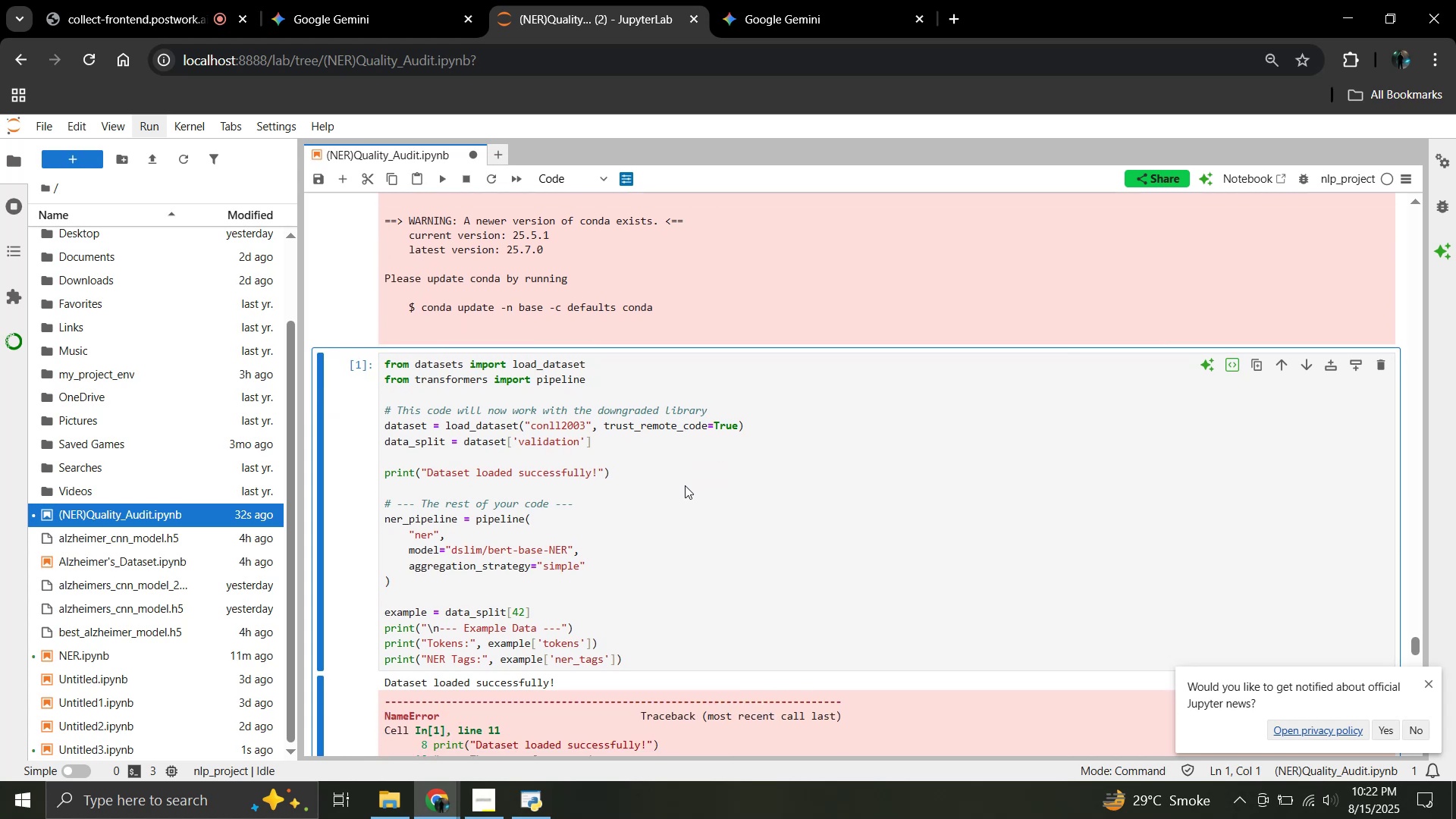 
left_click([685, 485])
 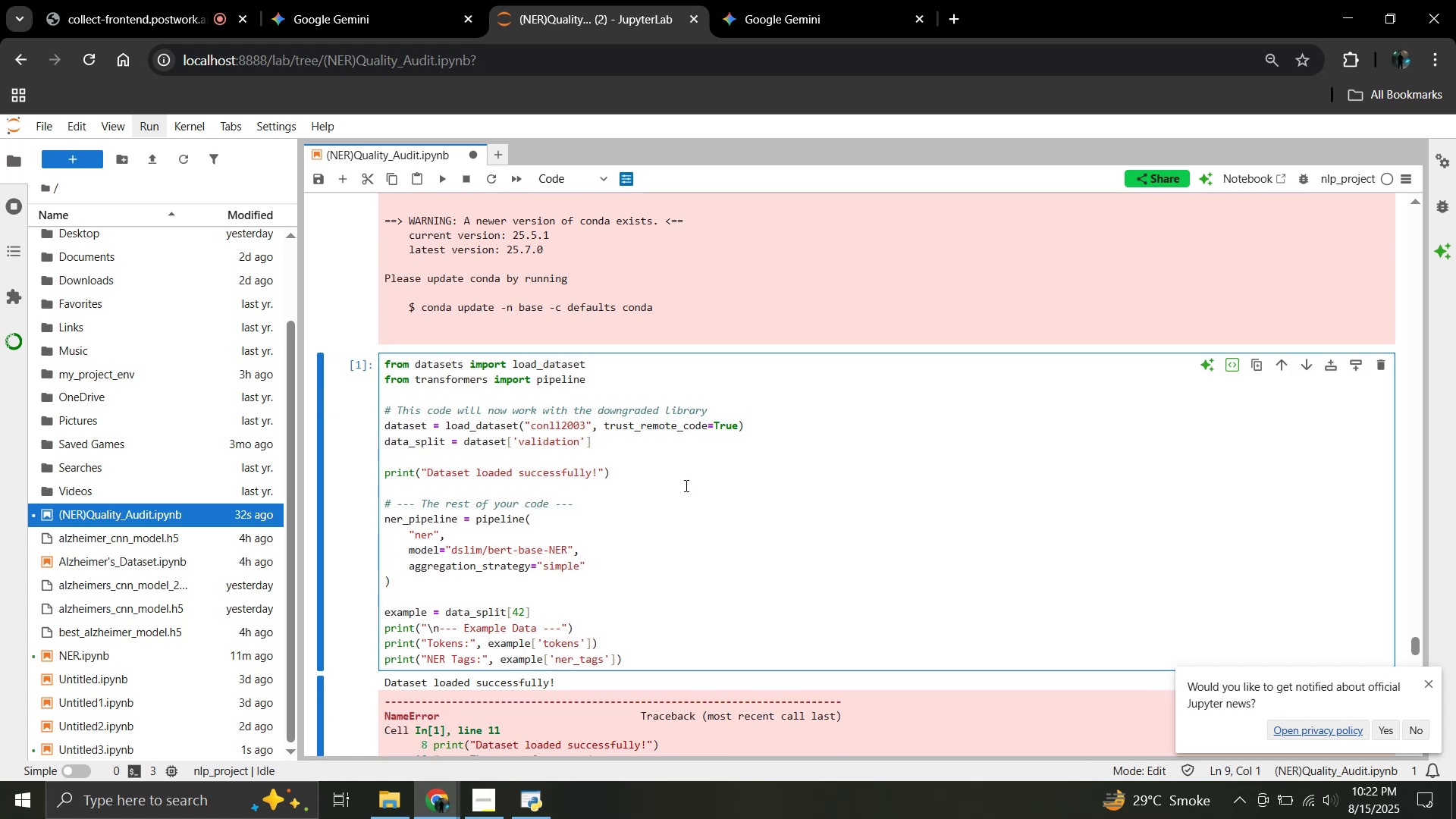 
key(Shift+Enter)
 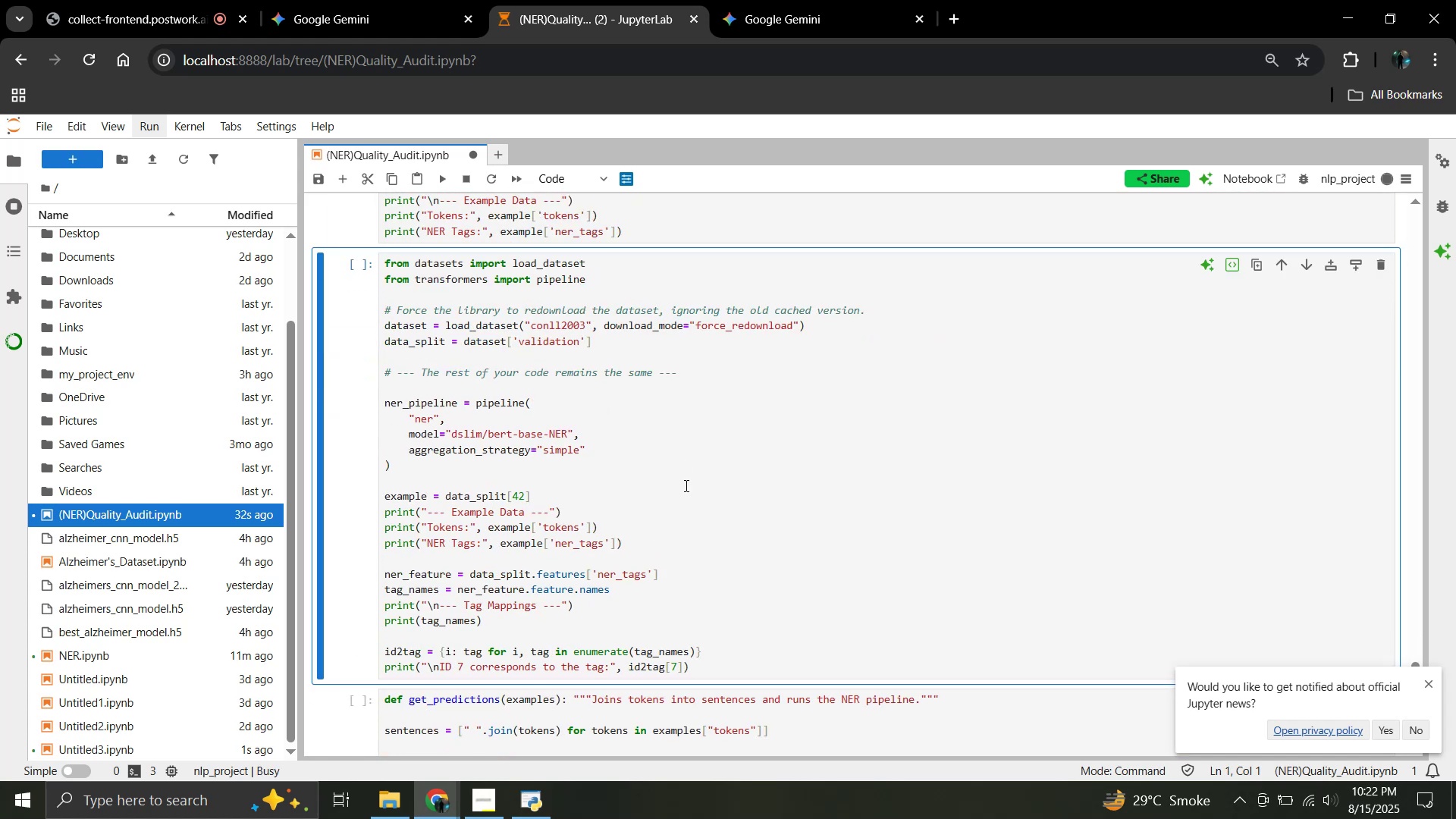 
scroll: coordinate [685, 485], scroll_direction: up, amount: 2.0
 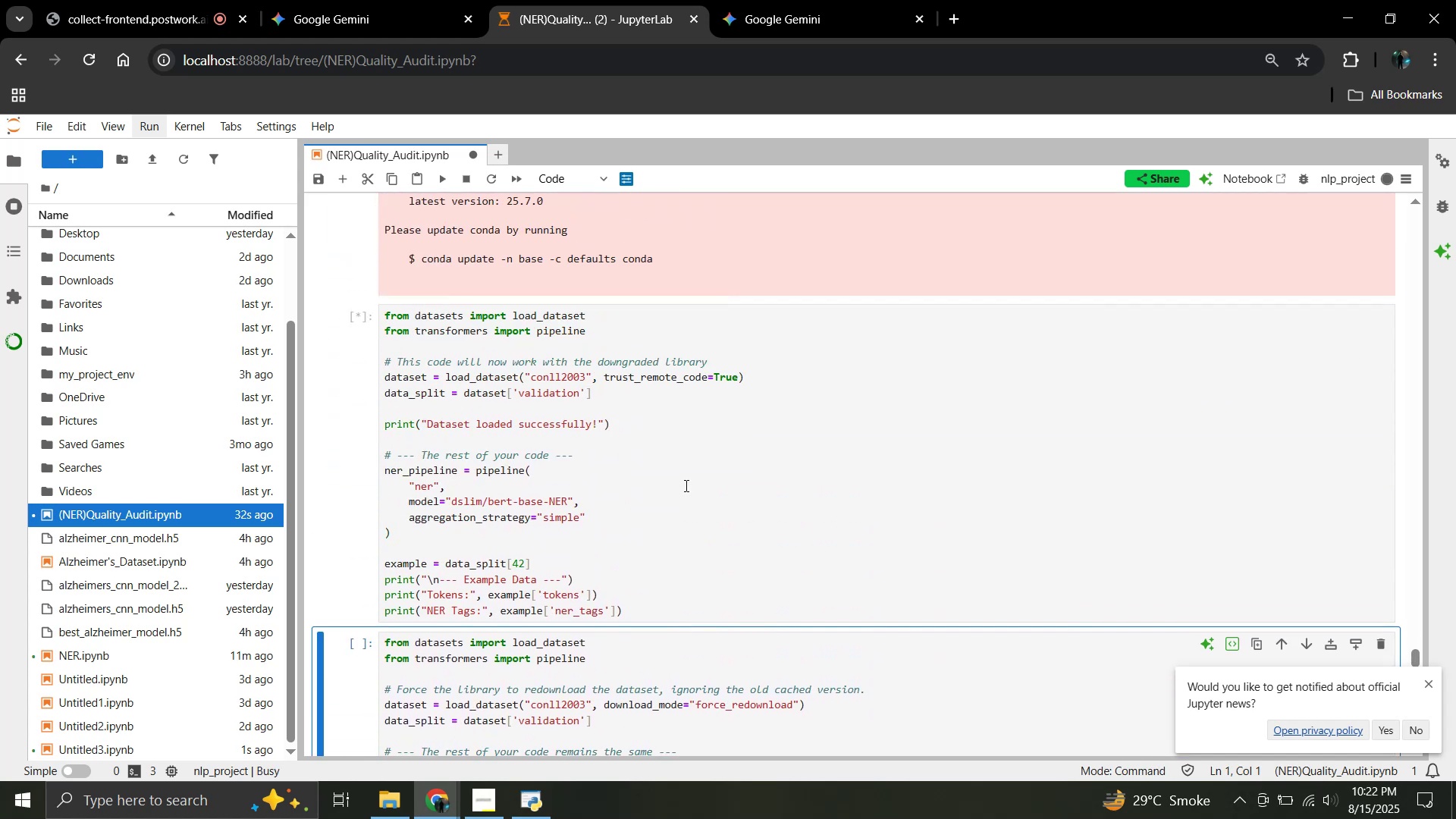 
scroll: coordinate [685, 485], scroll_direction: down, amount: 1.0
 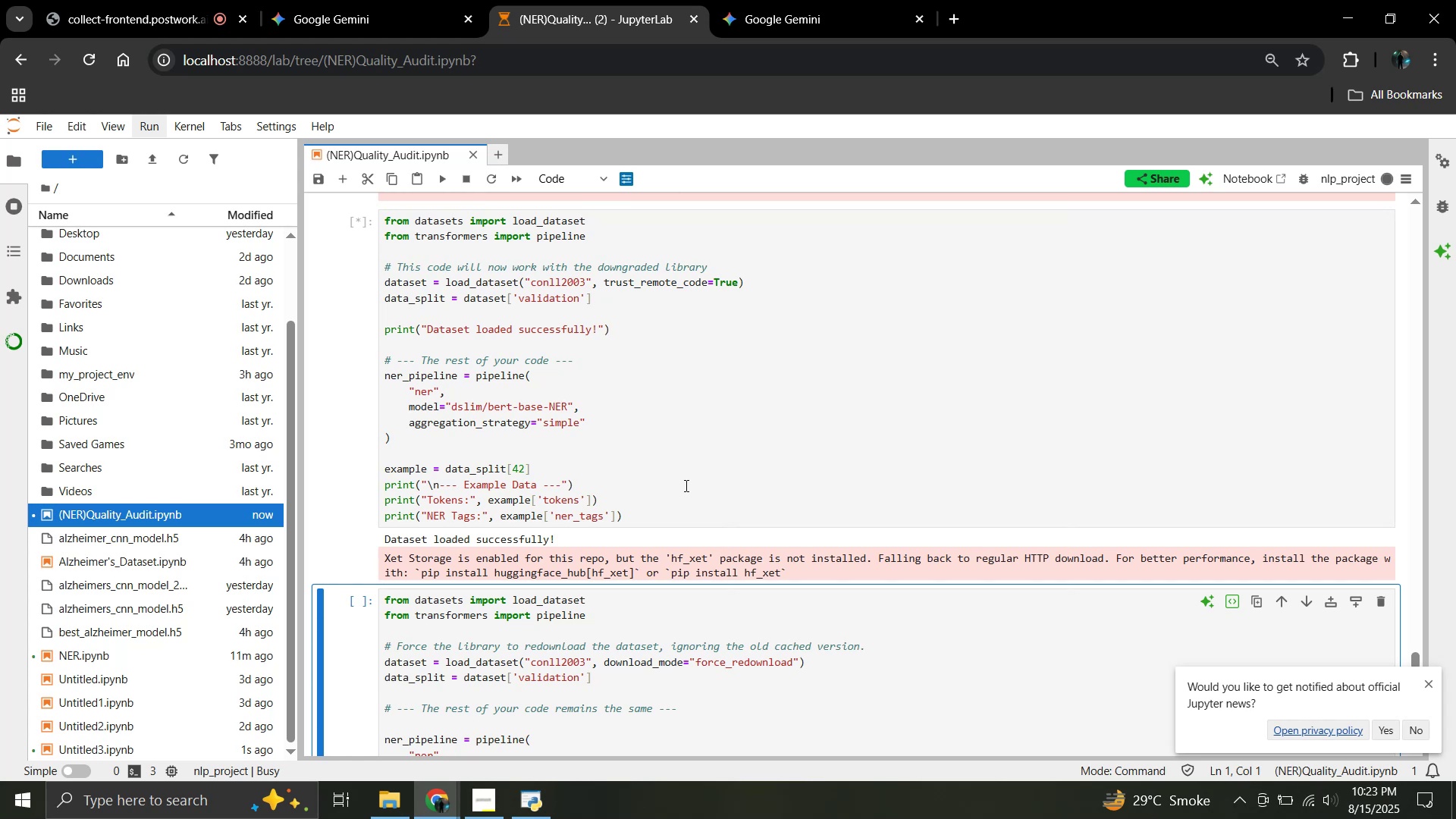 
wait(32.8)
 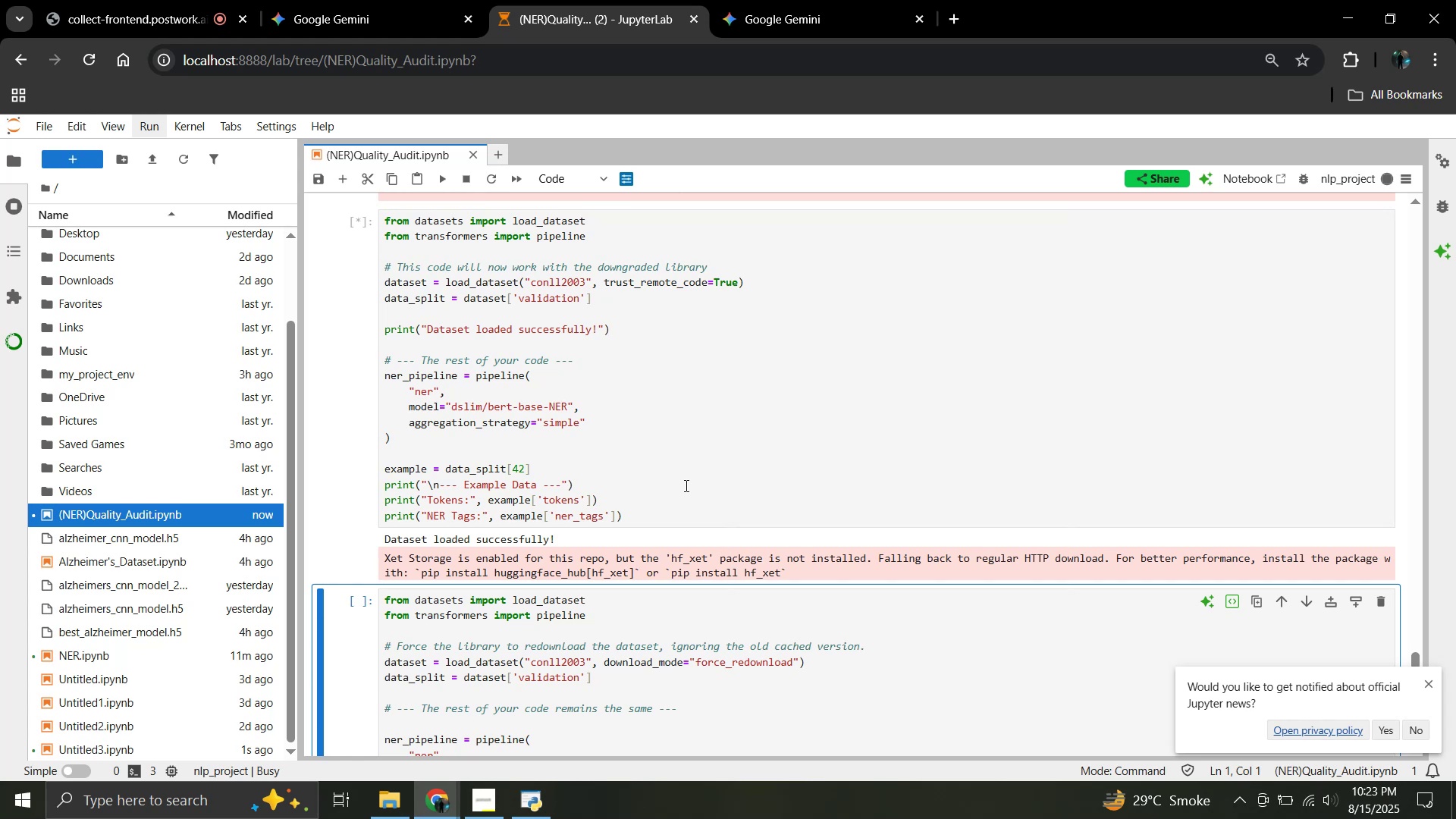 
scroll: coordinate [683, 486], scroll_direction: down, amount: 1.0
 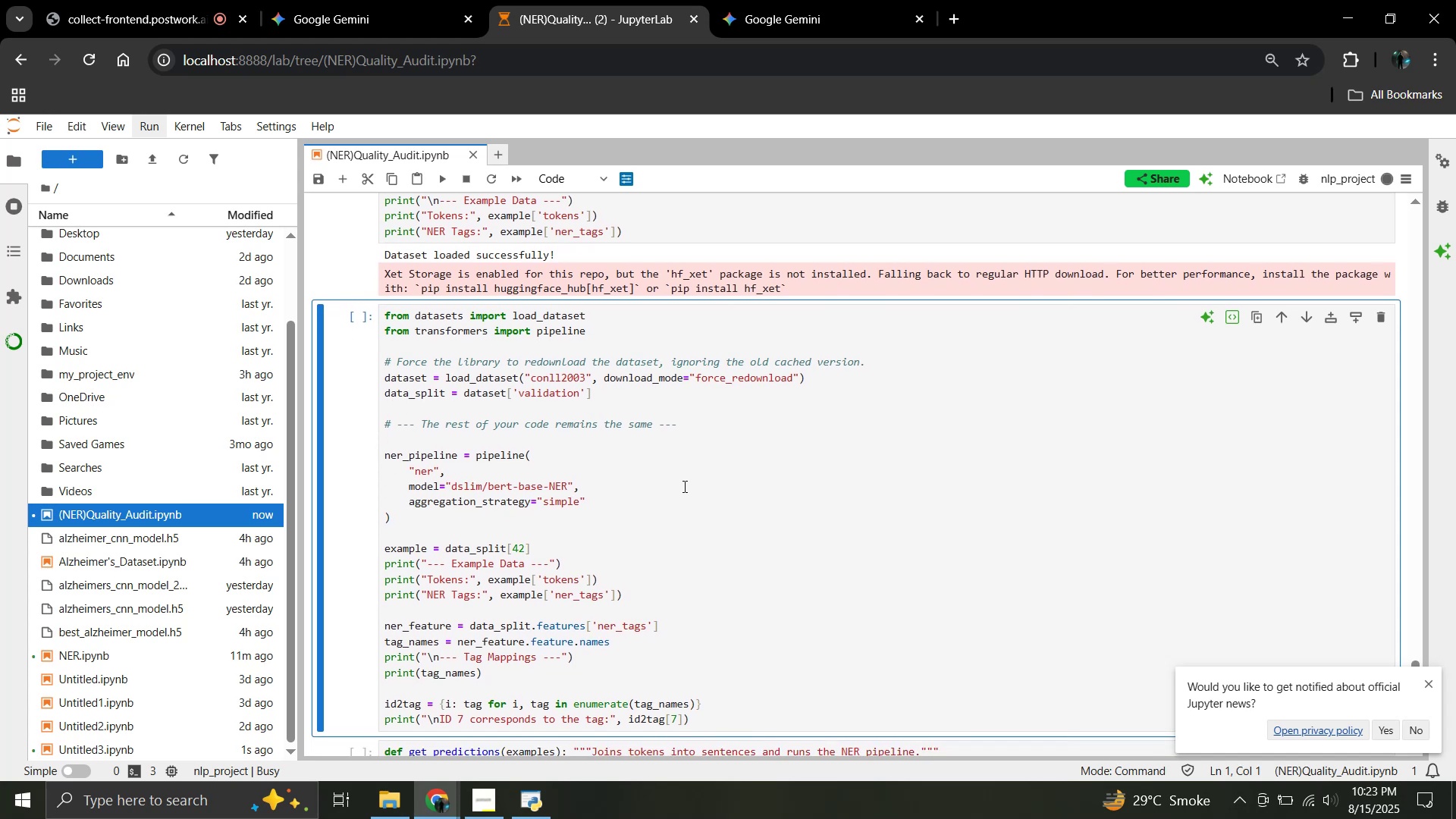 
scroll: coordinate [808, 362], scroll_direction: up, amount: 2.0
 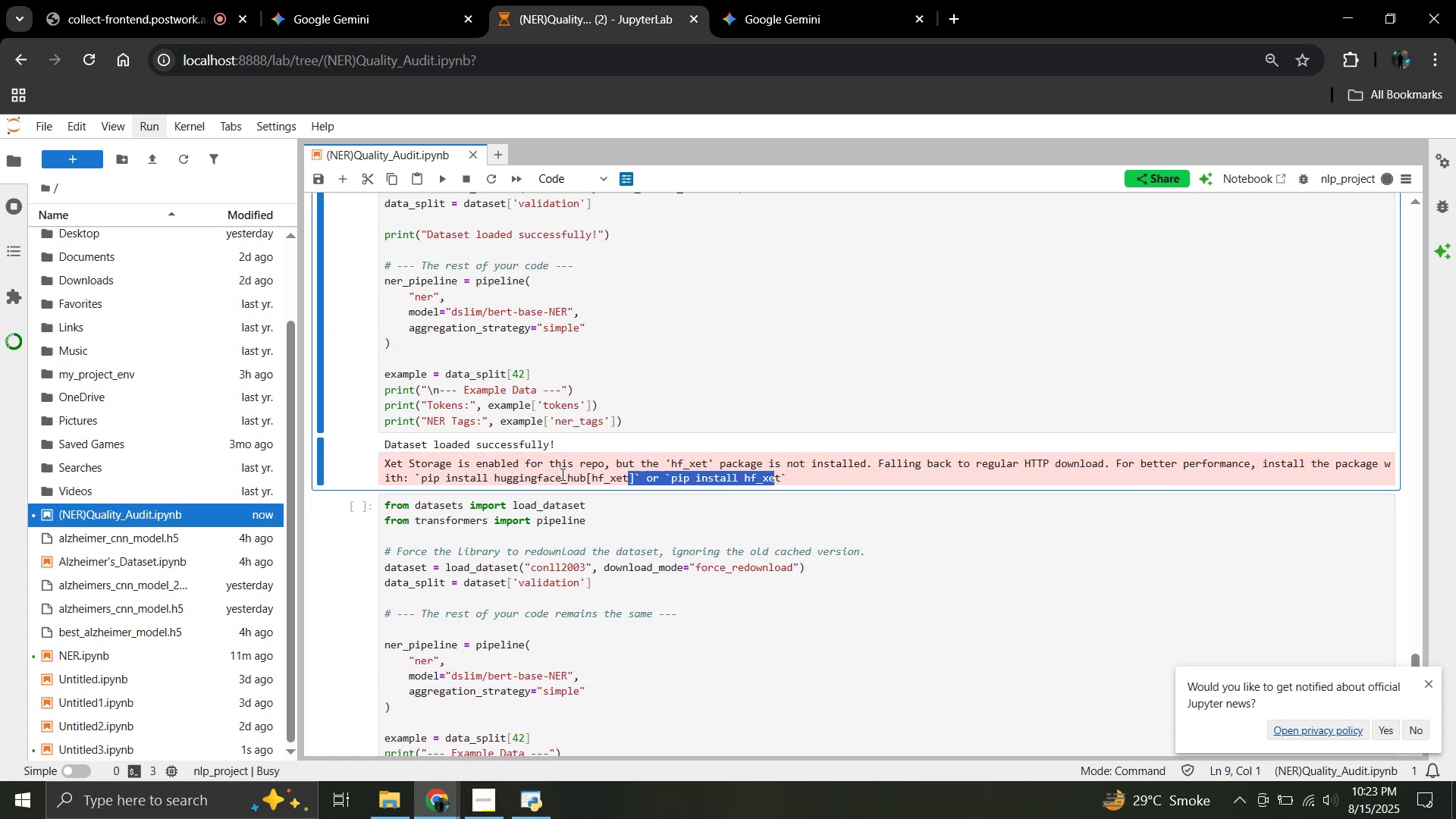 
left_click([384, 460])
 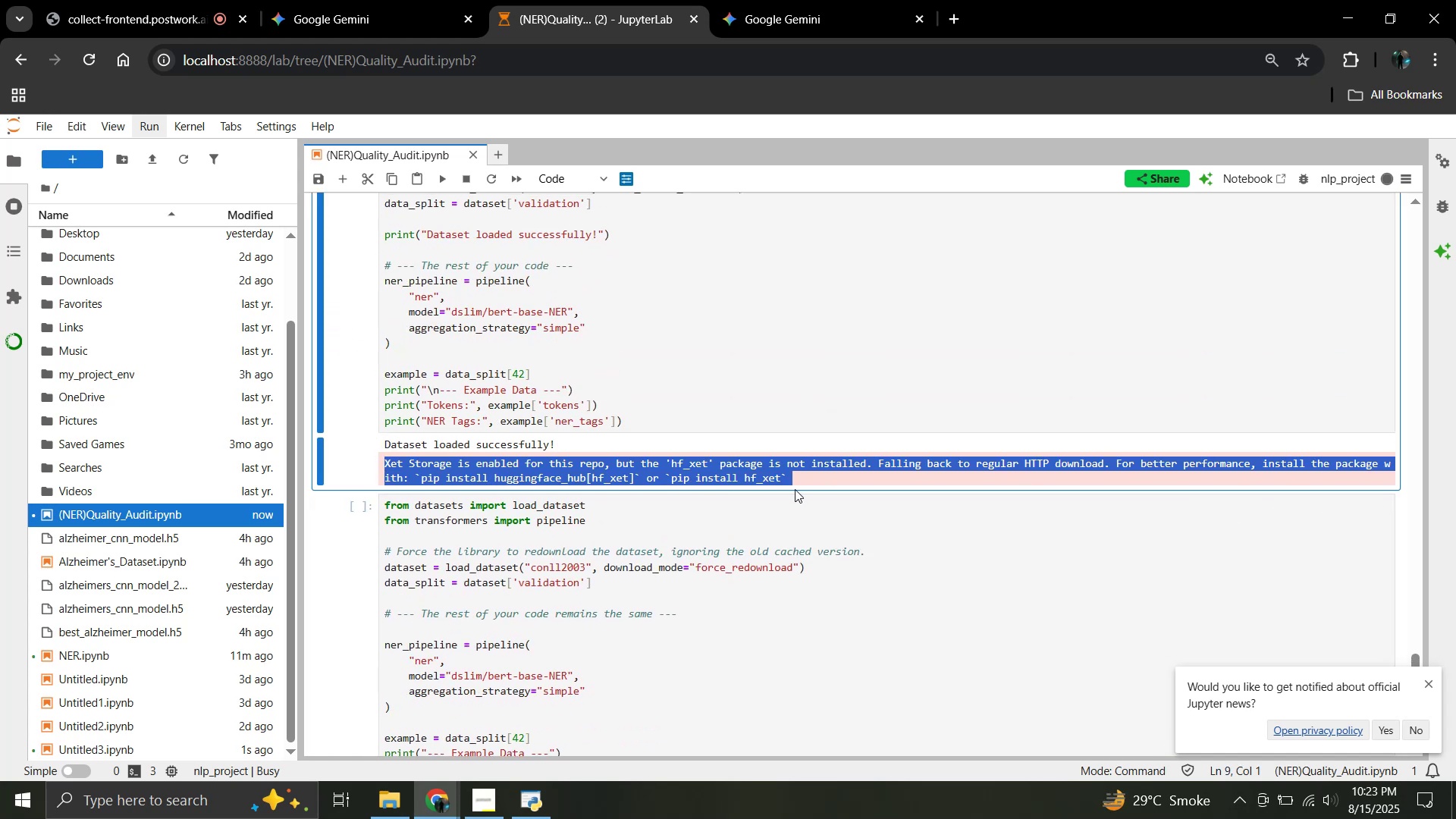 
key(Control+C)
 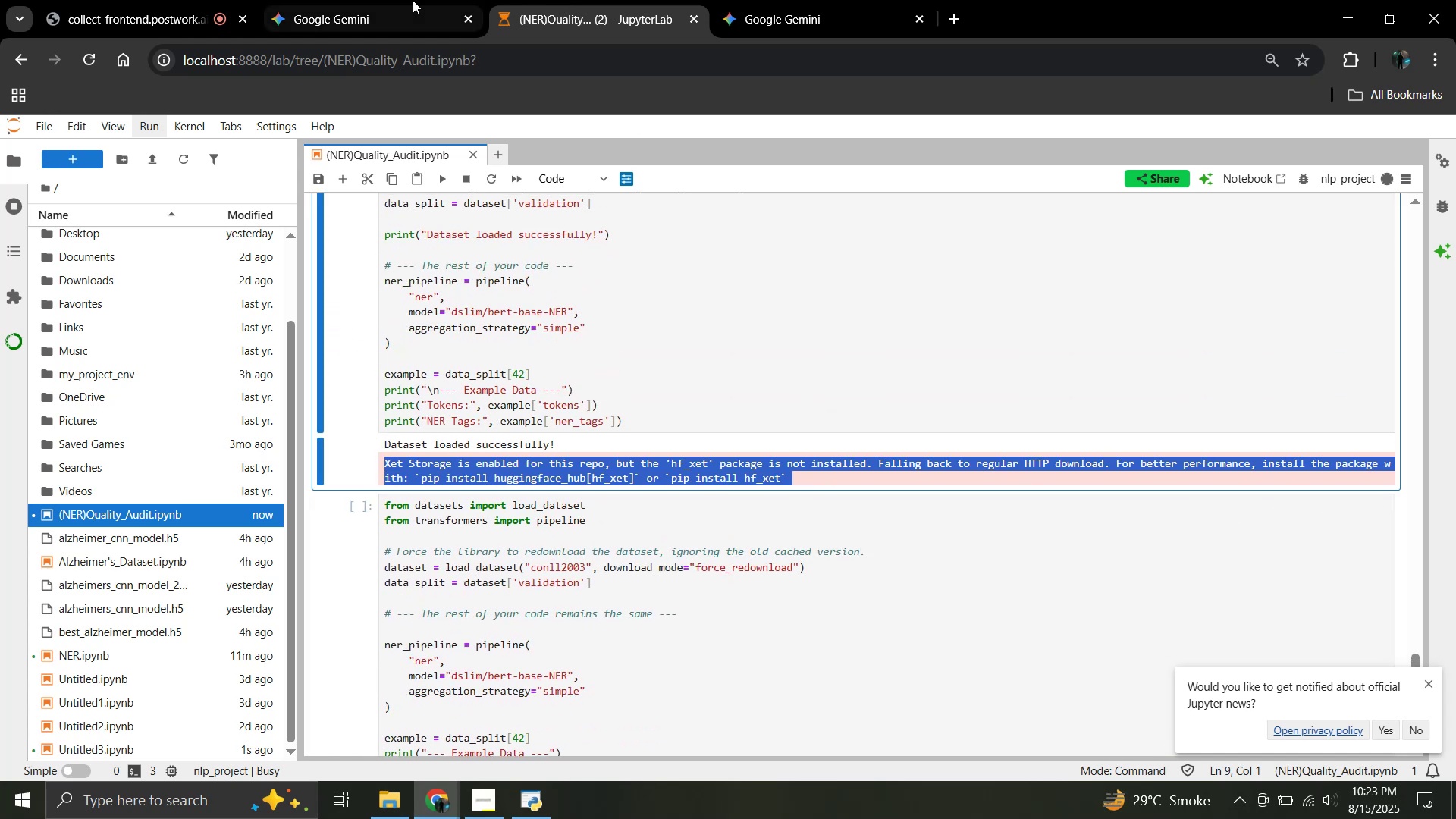 
left_click([413, 0])
 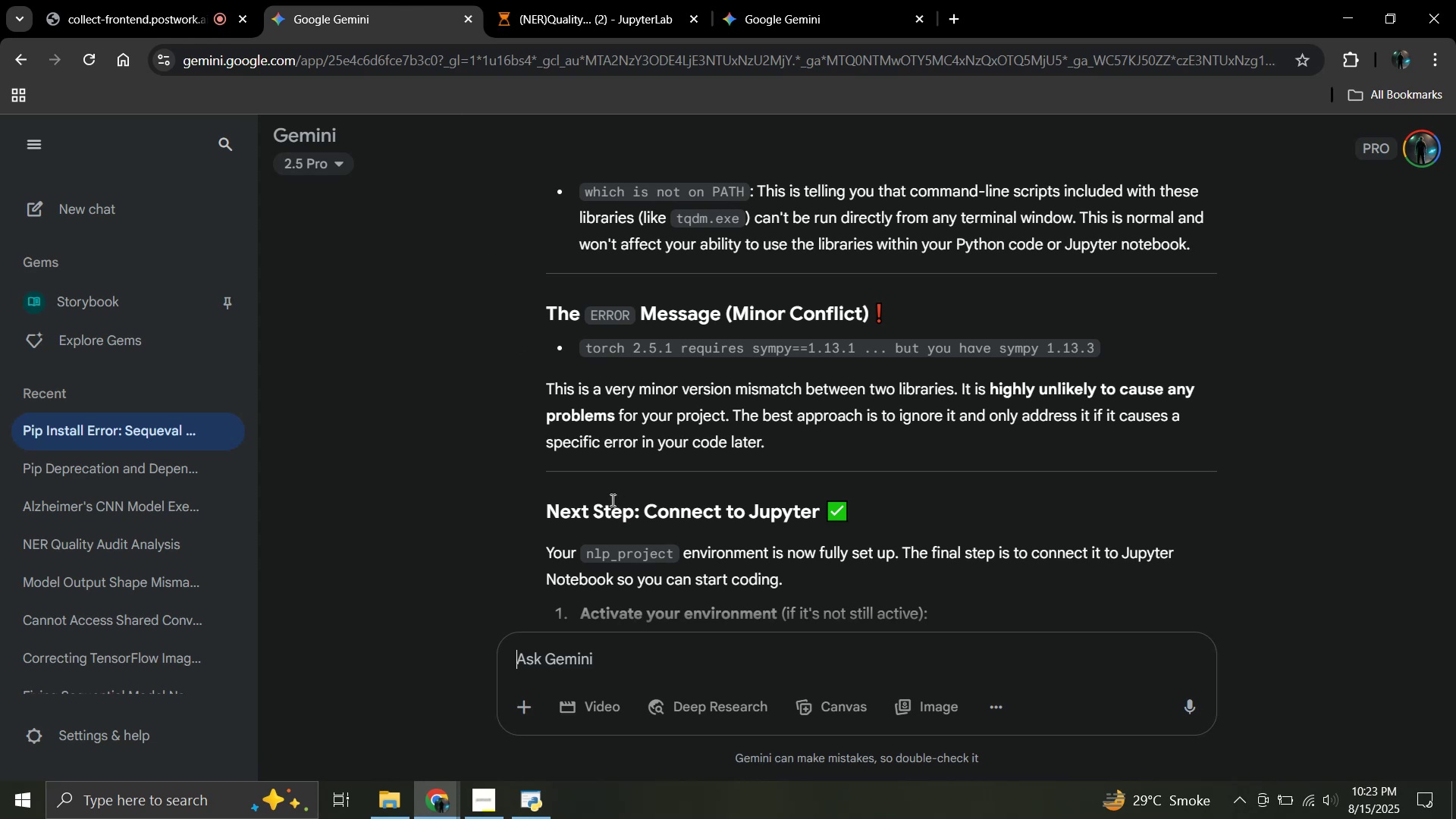 
scroll: coordinate [611, 500], scroll_direction: down, amount: 4.0
 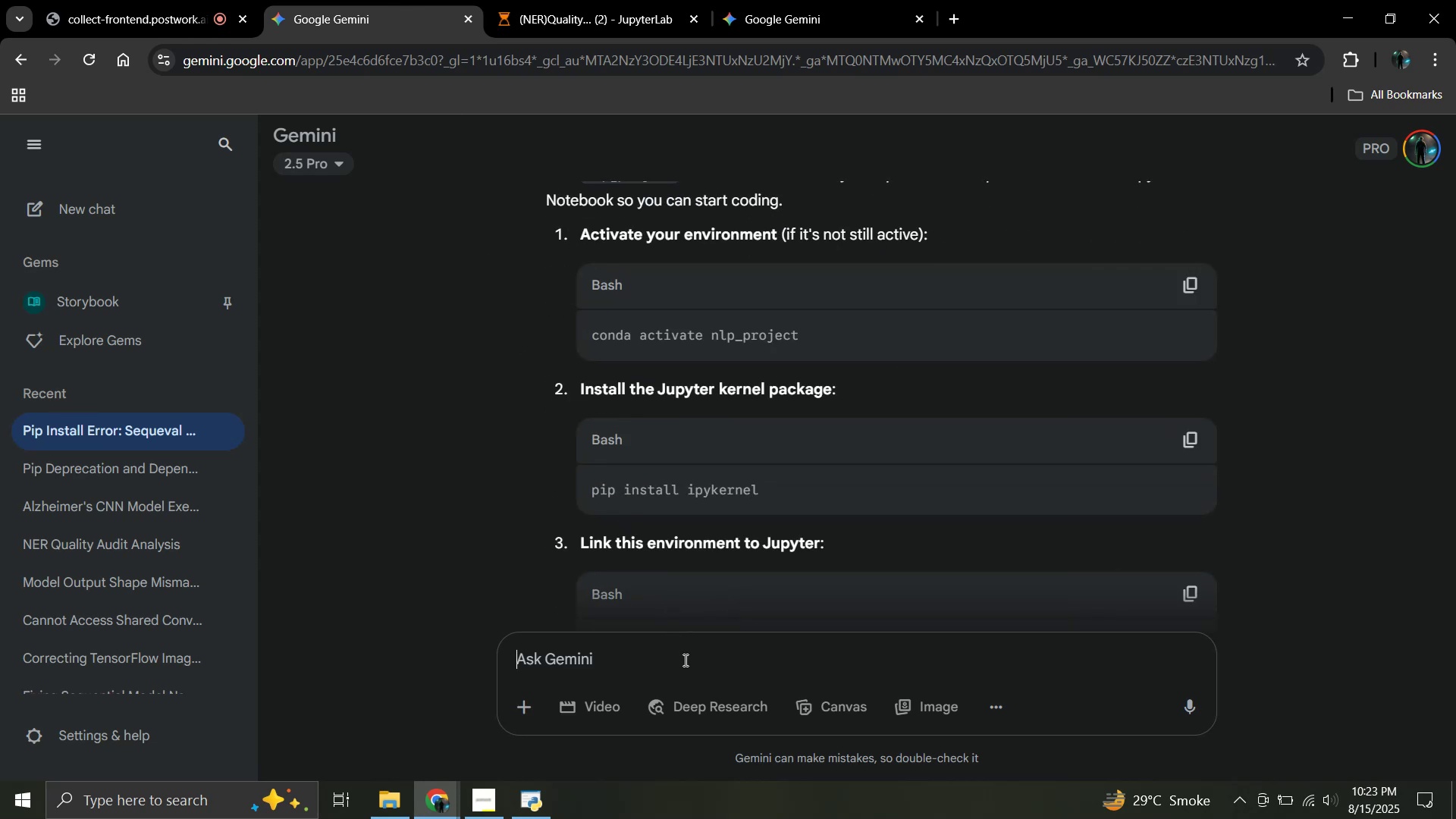 
left_click([684, 660])
 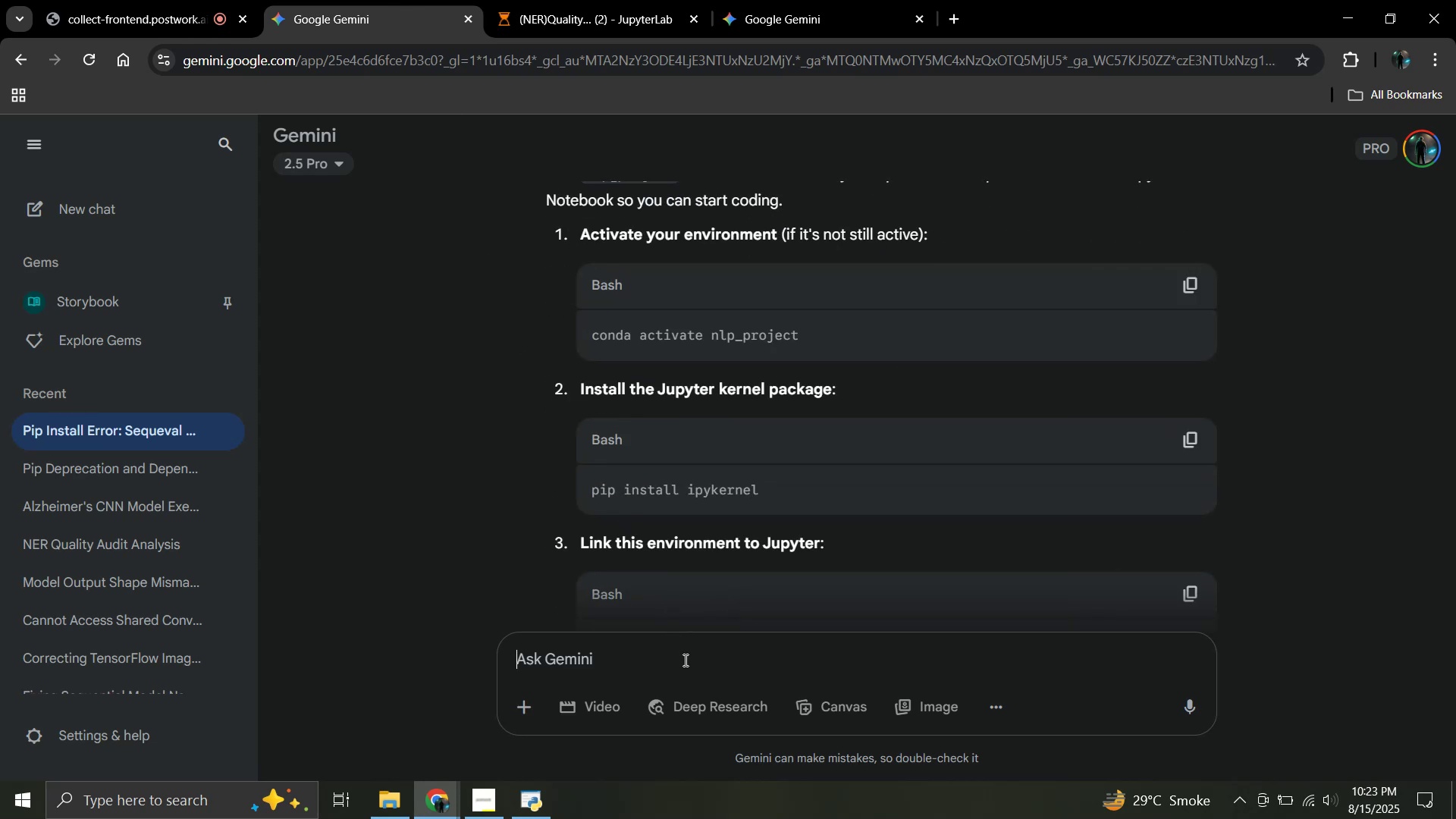 
key(Control+ControlLeft)
 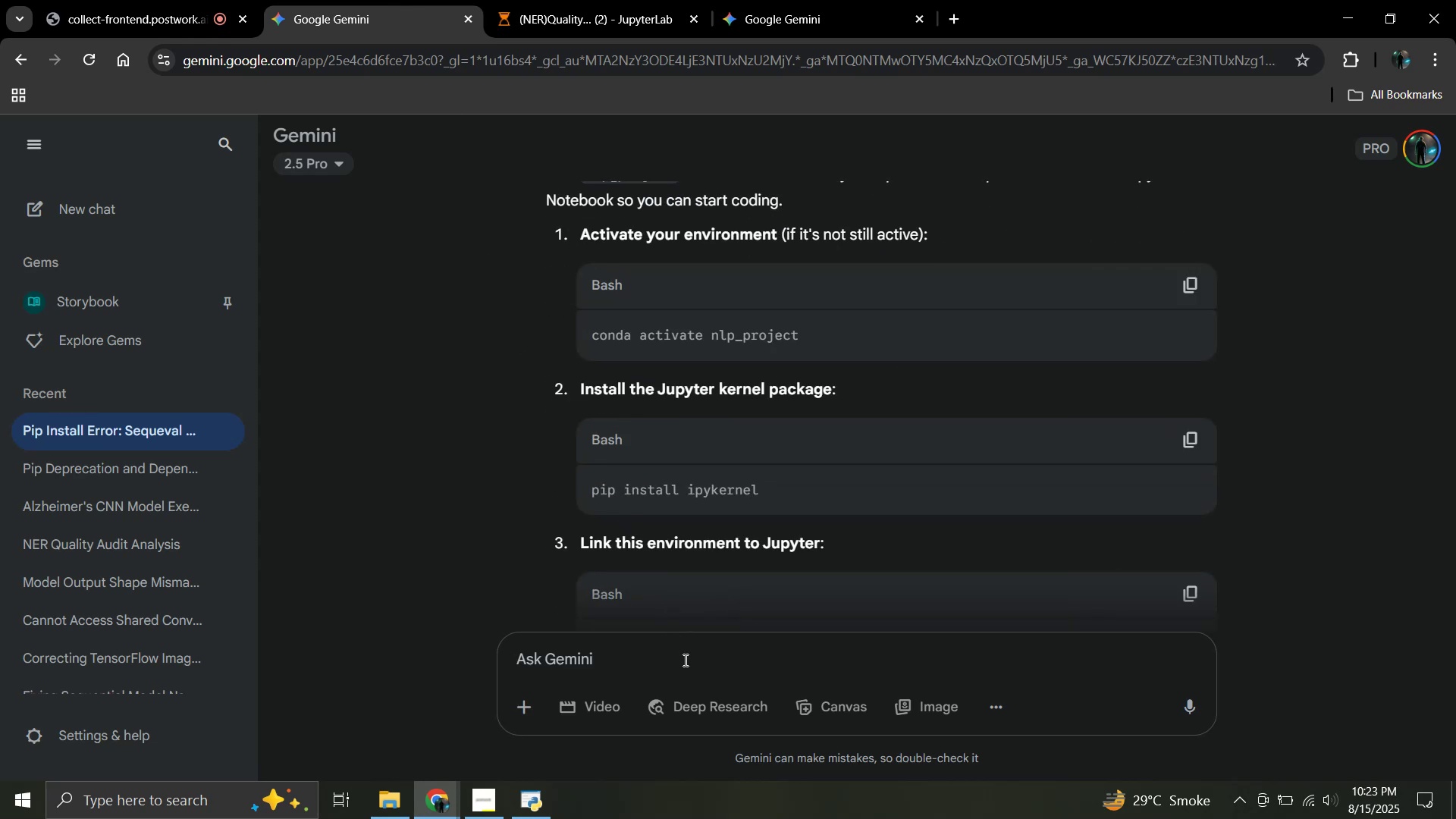 
key(Control+V)
 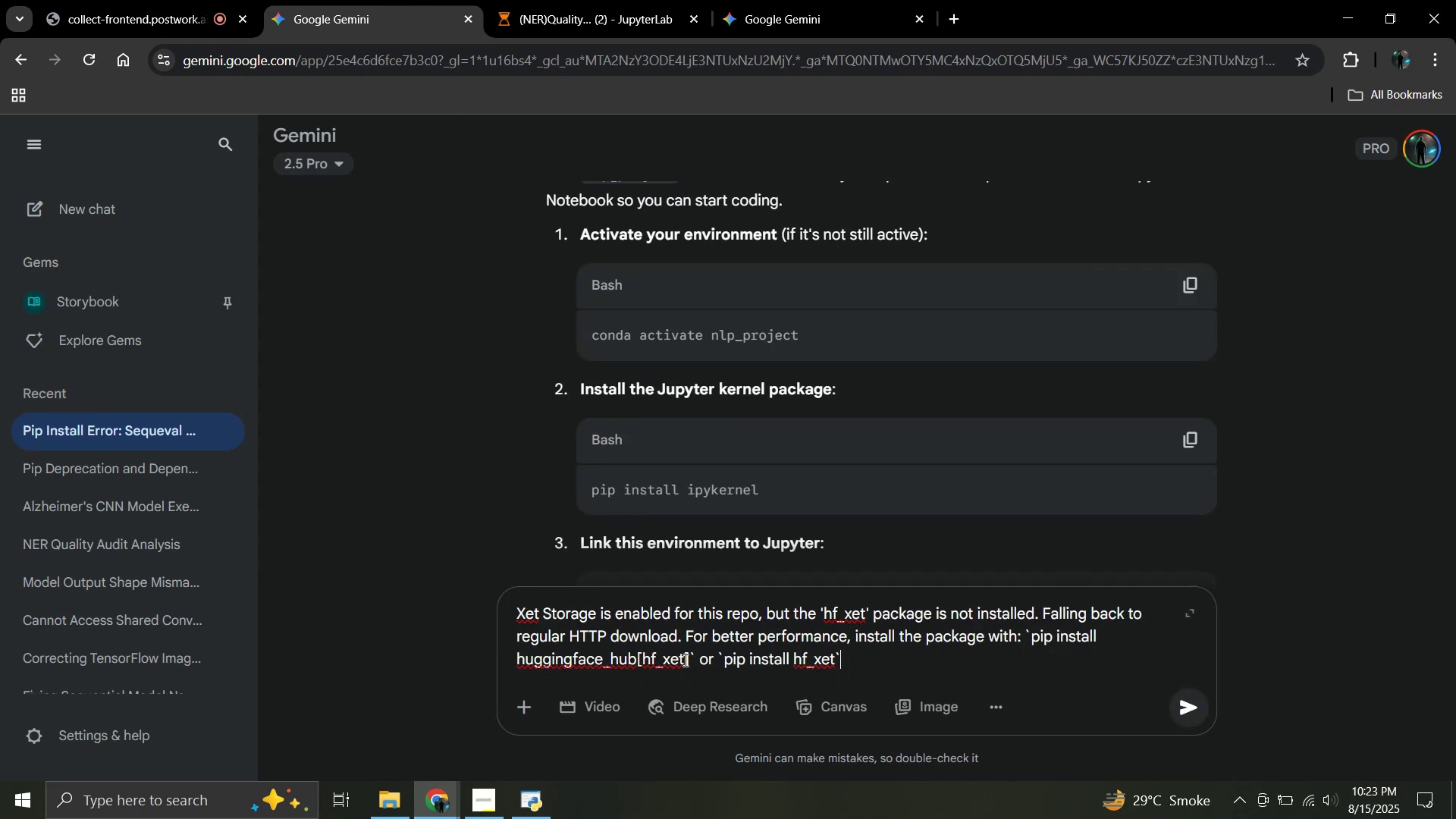 
key(Enter)
 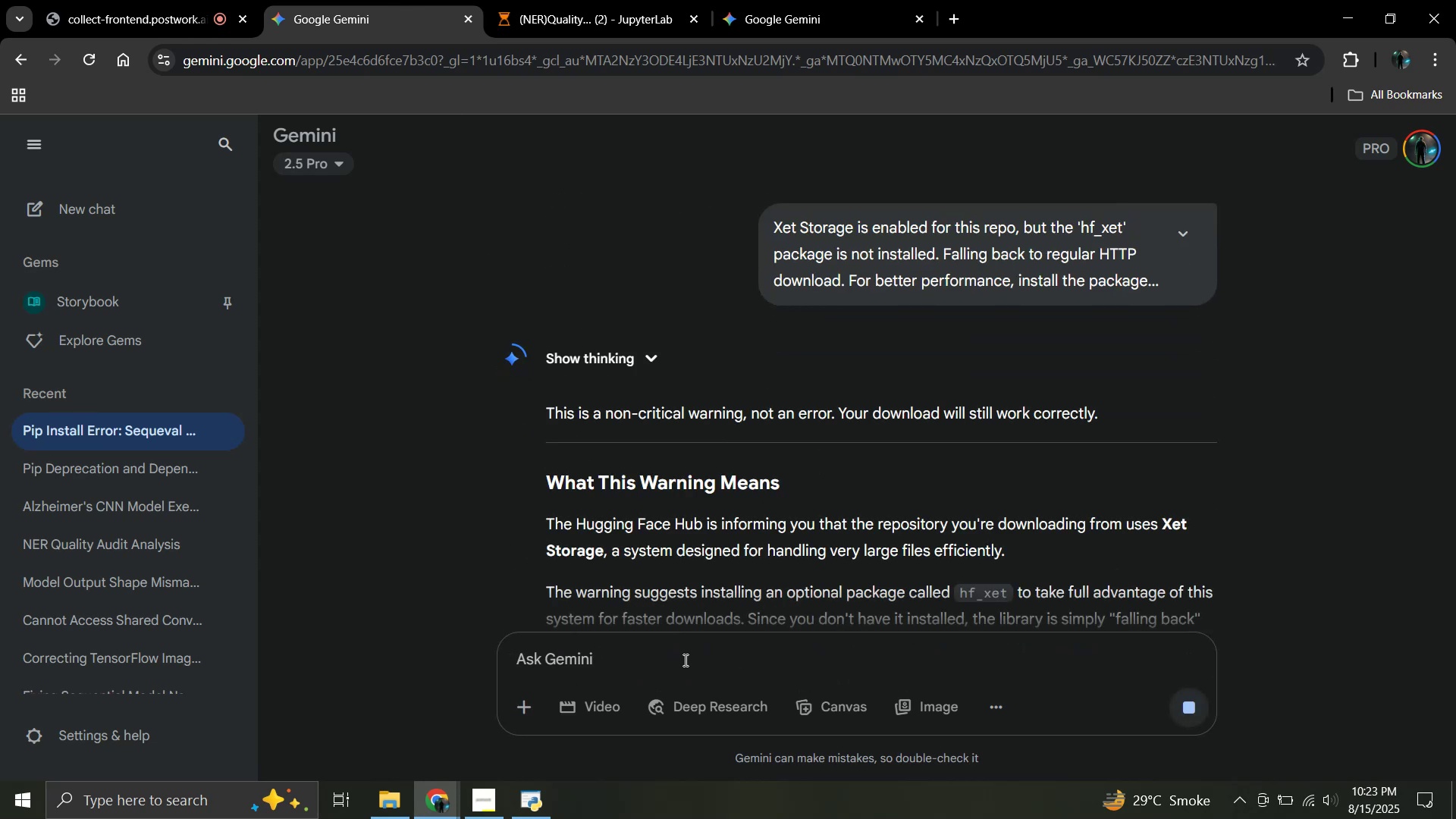 
wait(12.38)
 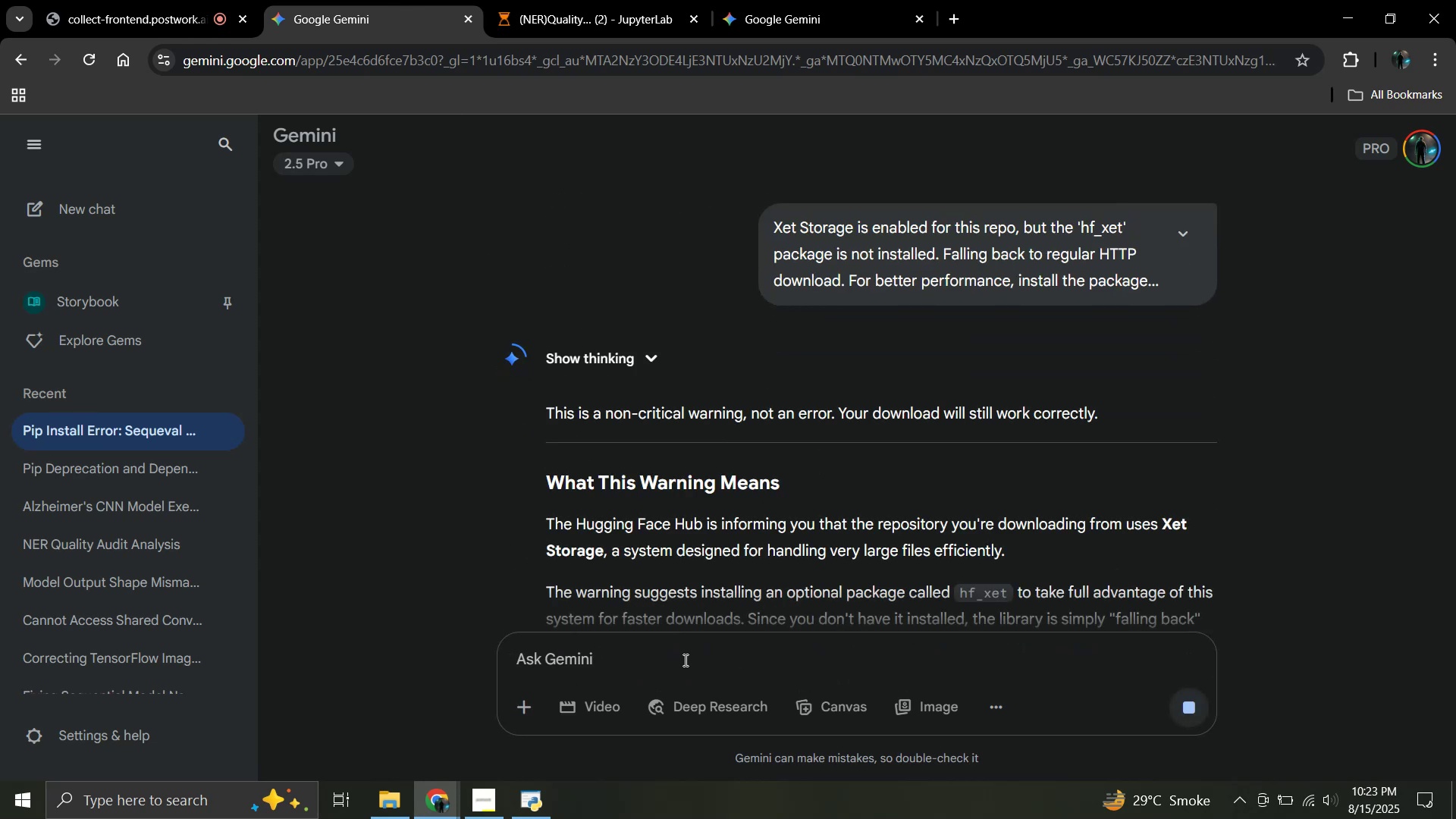 
scroll: coordinate [793, 471], scroll_direction: down, amount: 4.0
 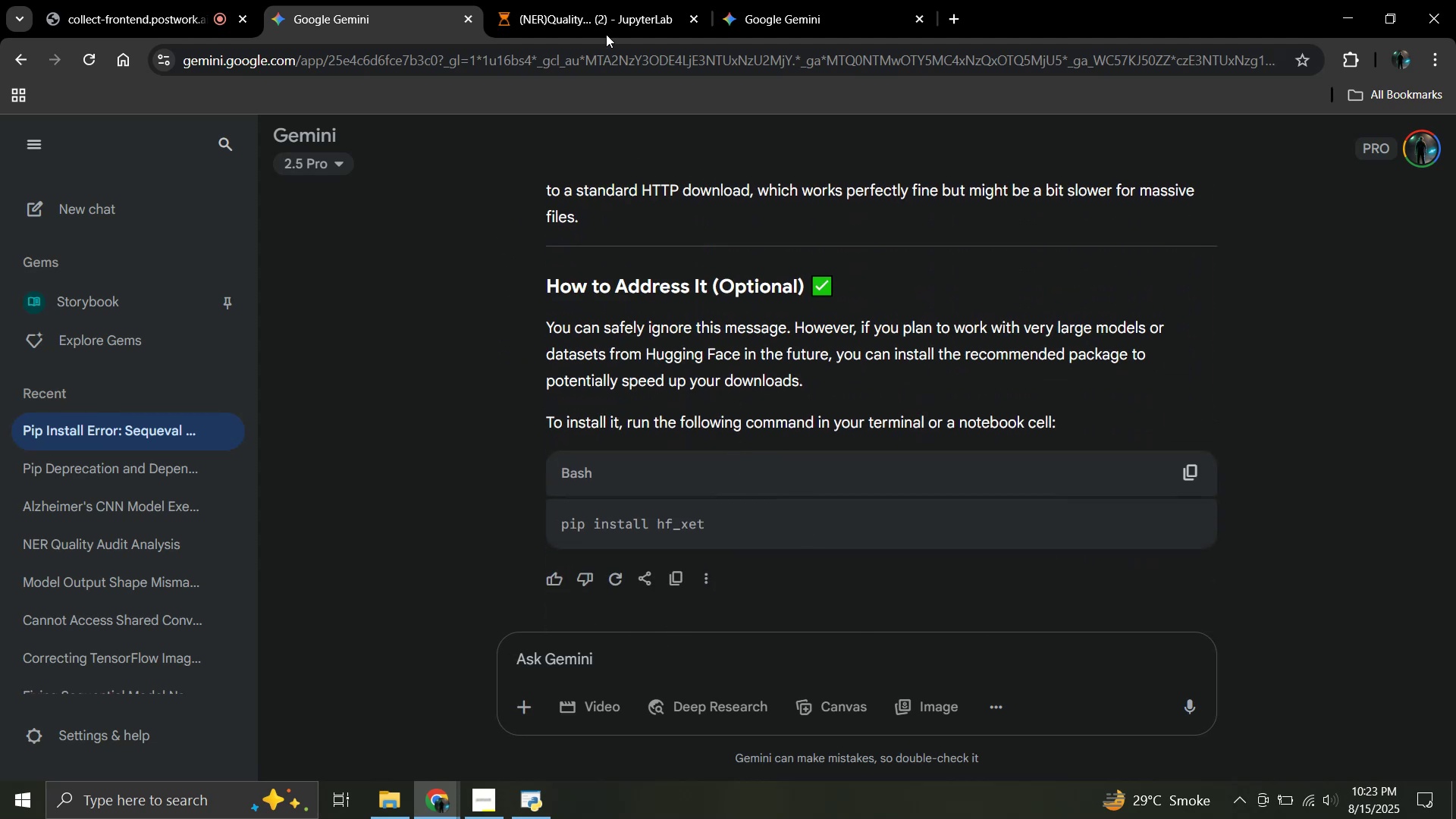 
left_click([598, 11])
 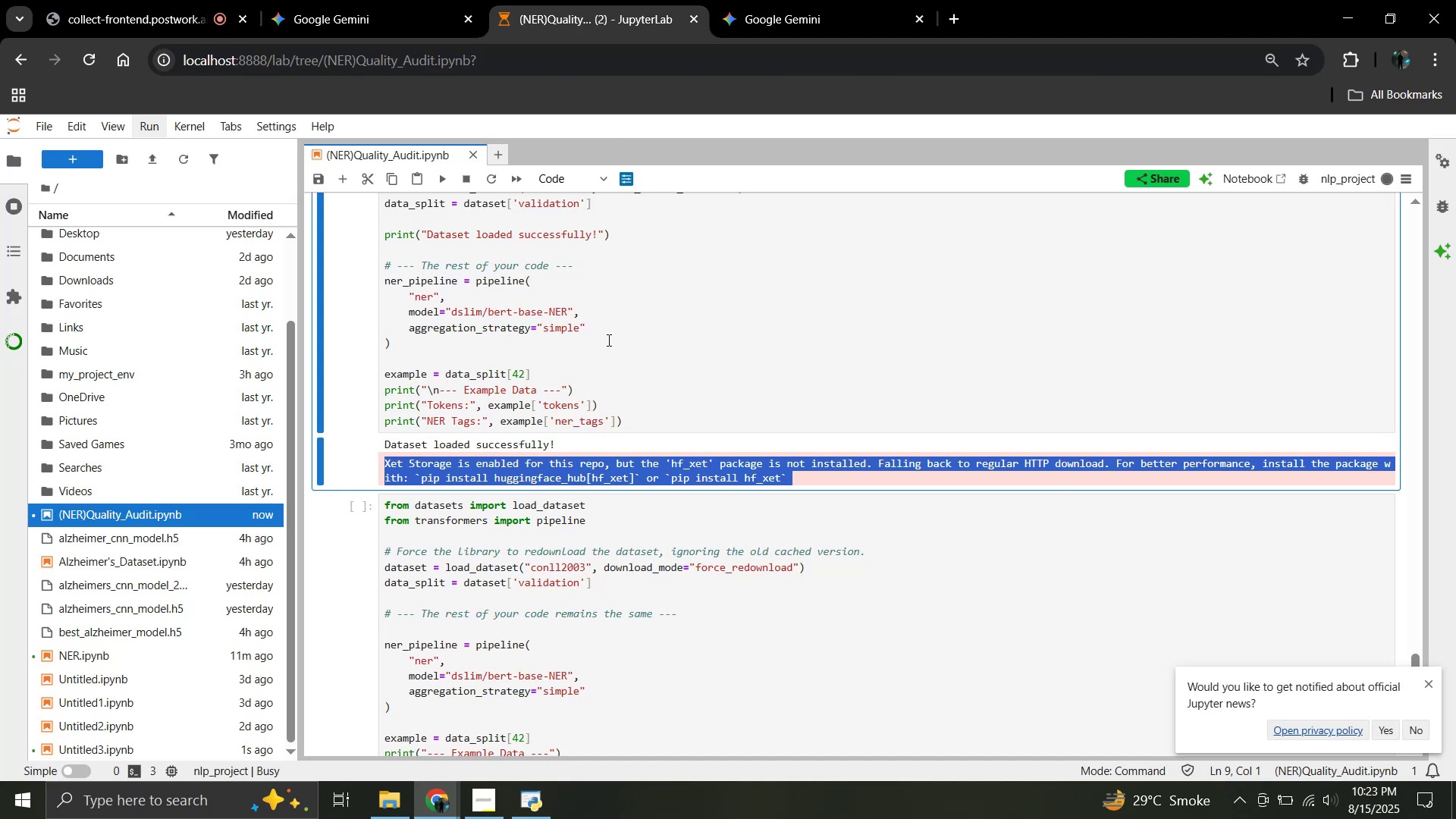 
scroll: coordinate [607, 358], scroll_direction: down, amount: 2.0
 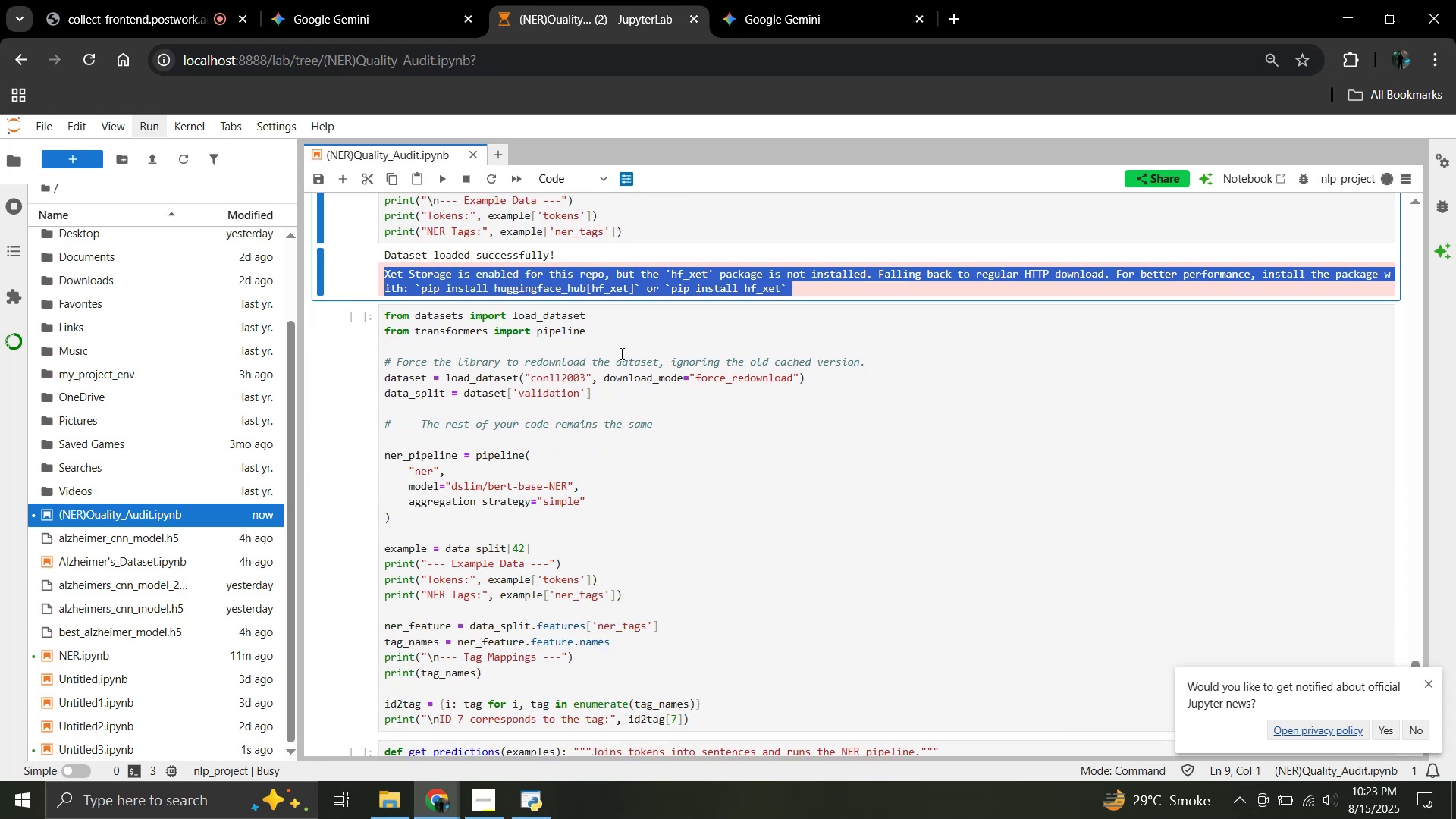 
left_click([623, 346])
 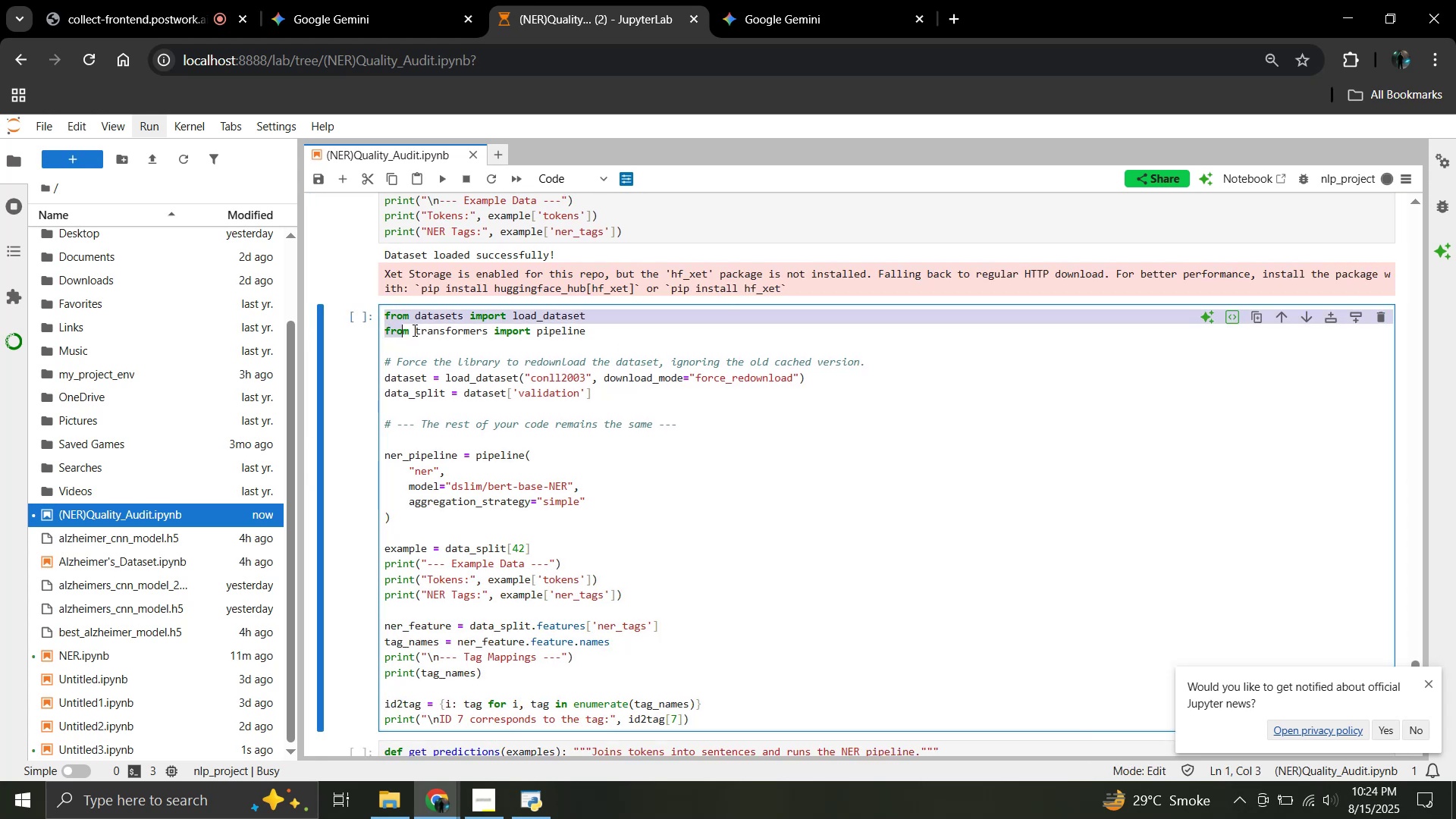 
scroll: coordinate [719, 550], scroll_direction: down, amount: 2.0
 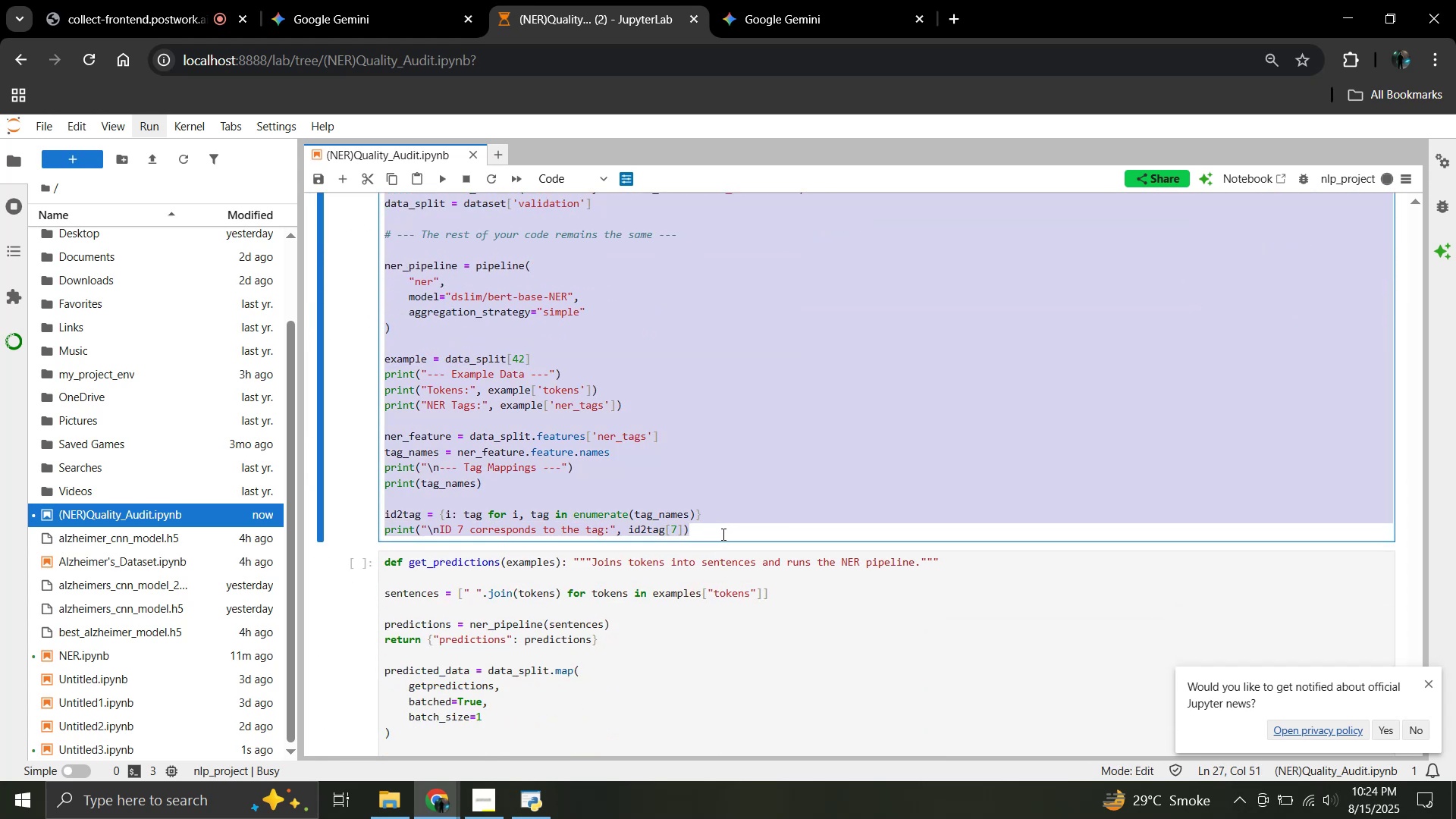 
left_click([723, 529])
 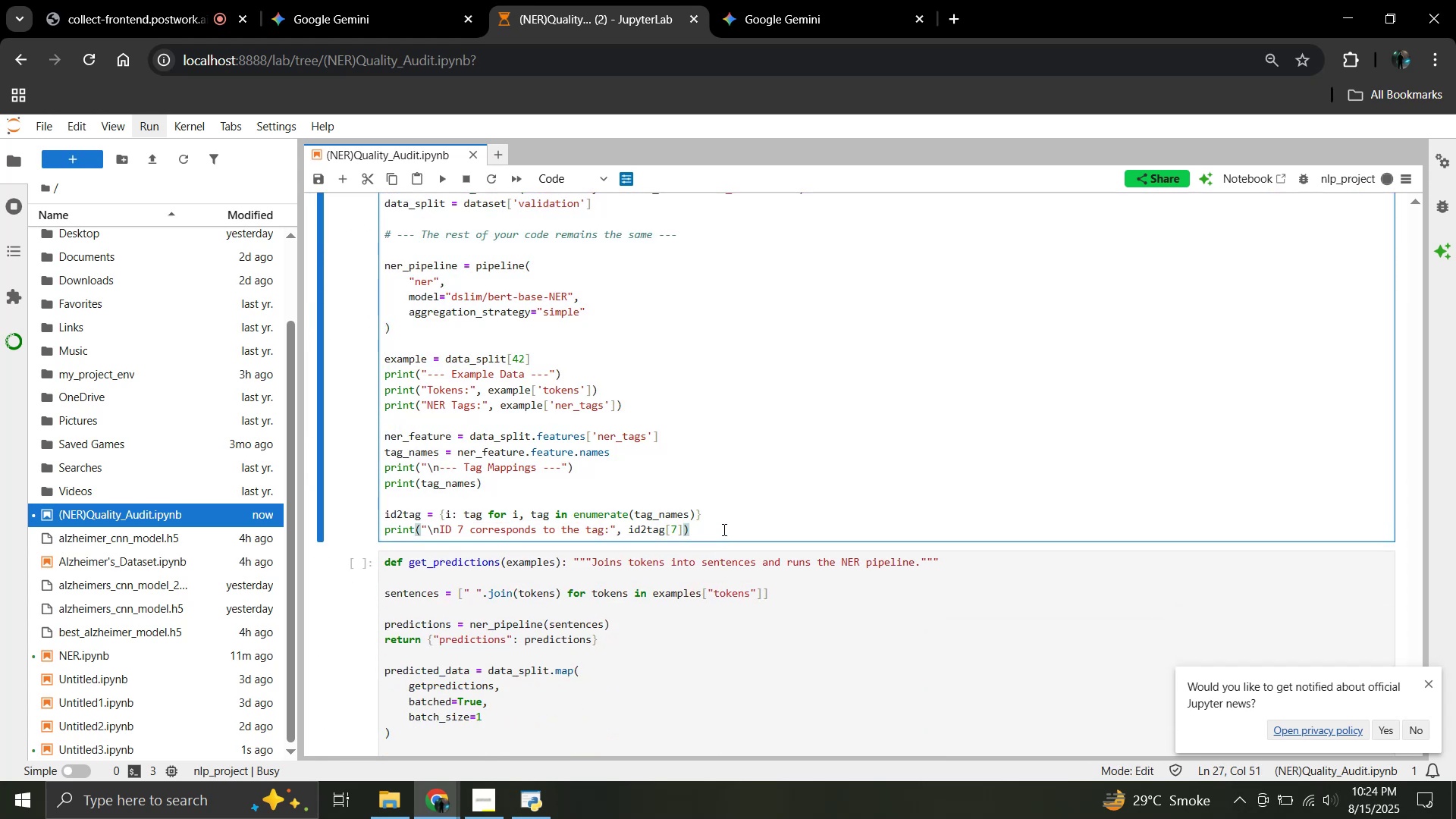 
key(Shift+ShiftRight)
 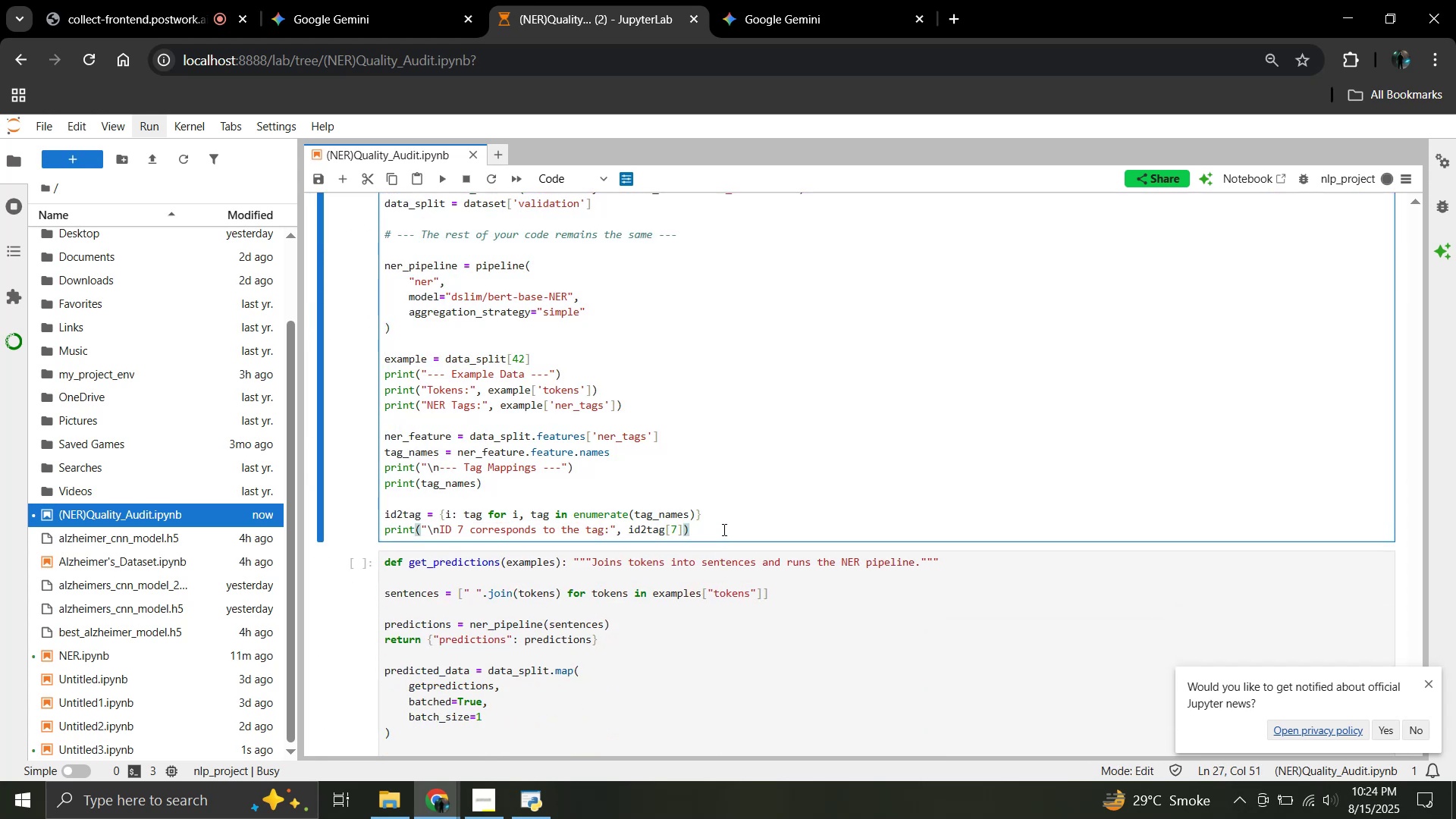 
key(Shift+Enter)
 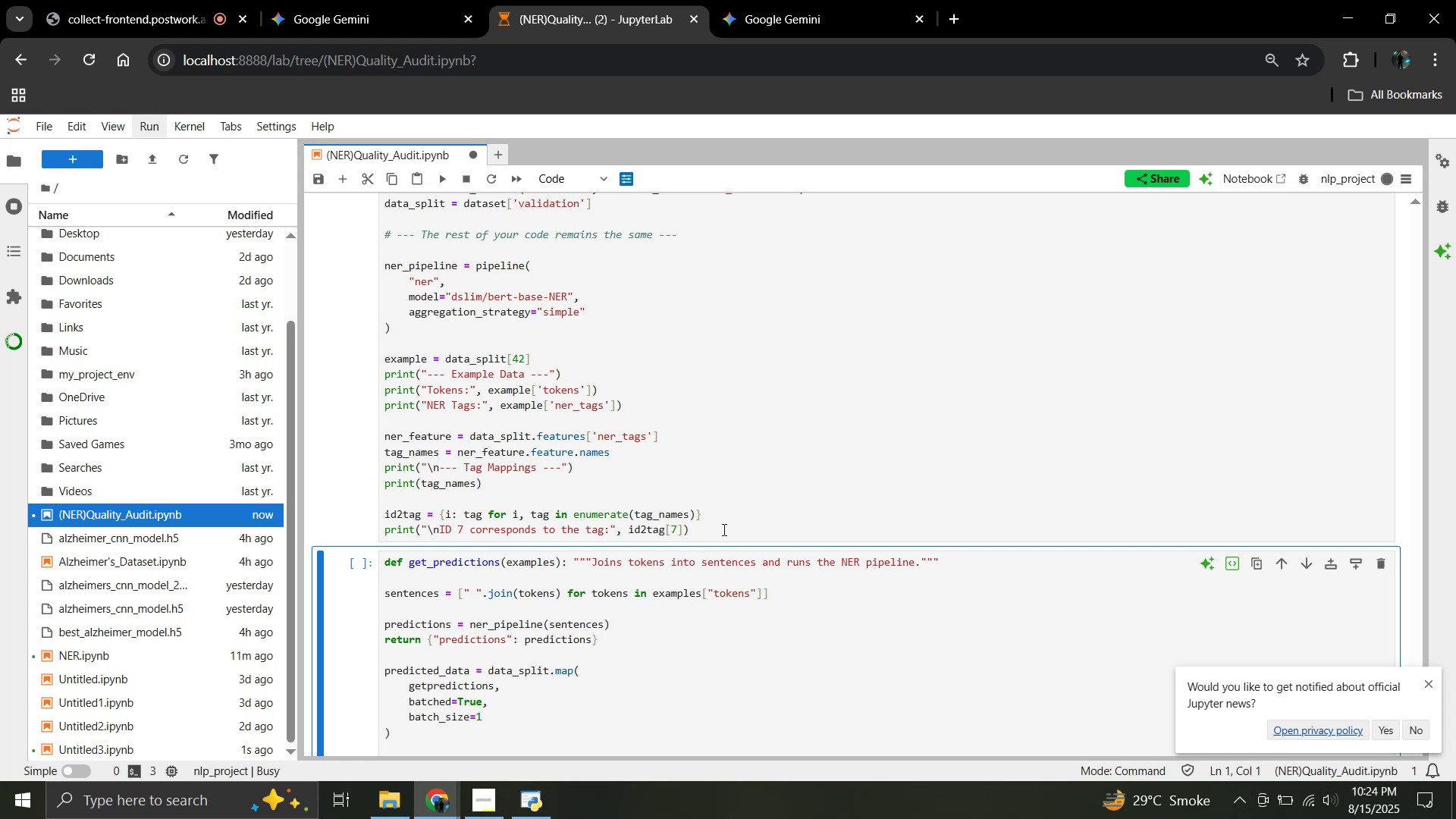 
wait(49.7)
 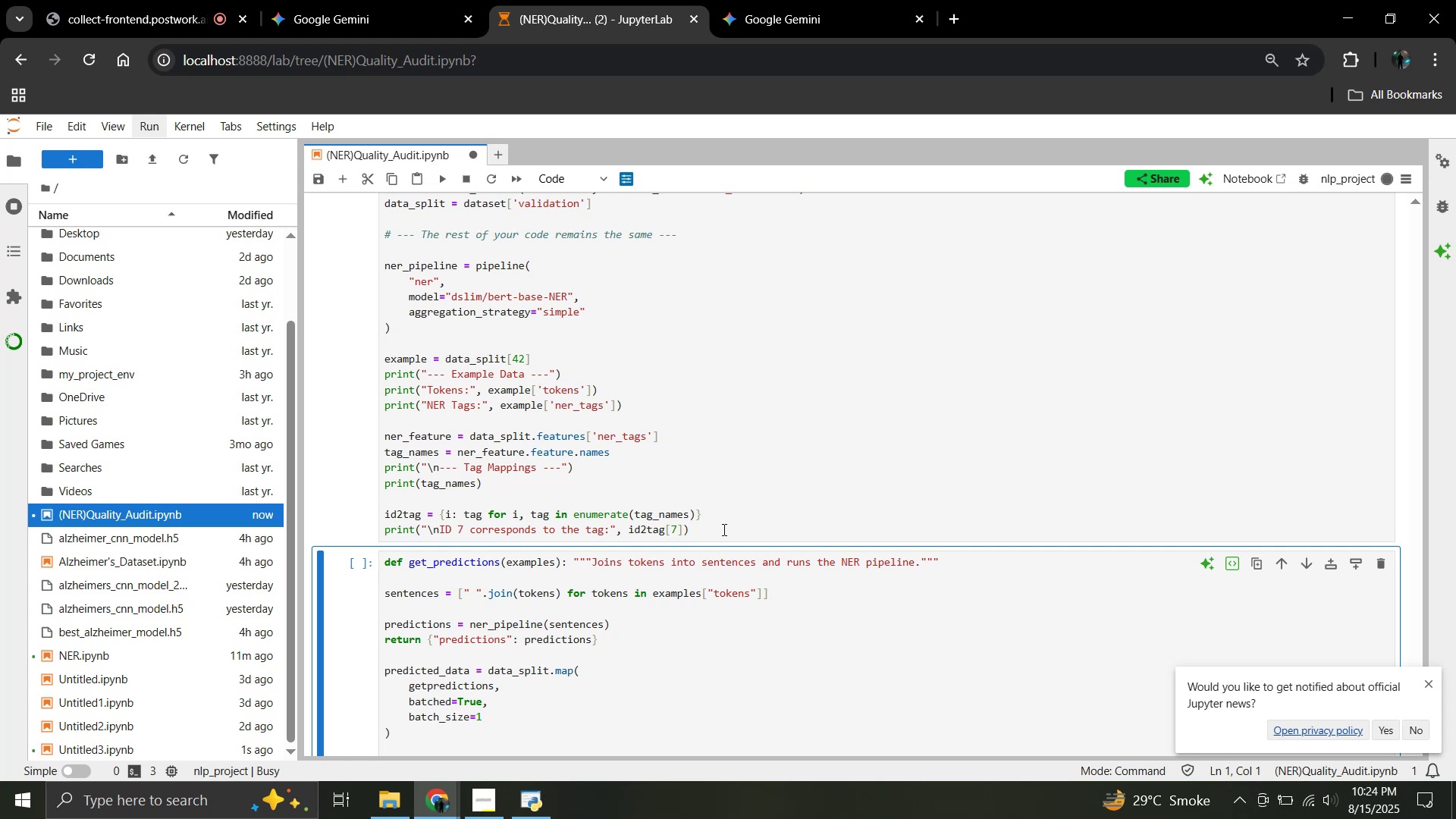 
scroll: coordinate [703, 523], scroll_direction: down, amount: 1.0
 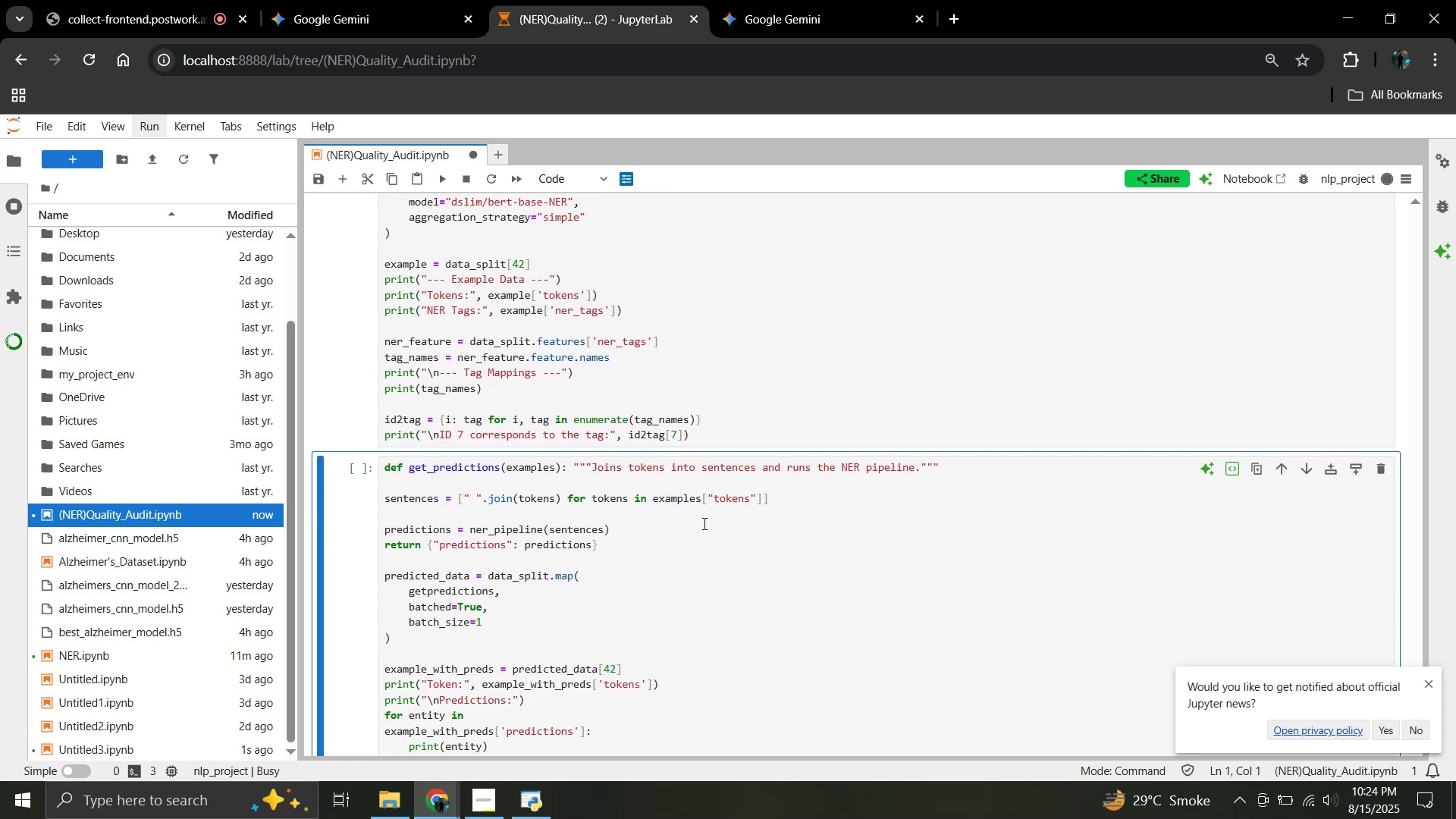 
wait(8.39)
 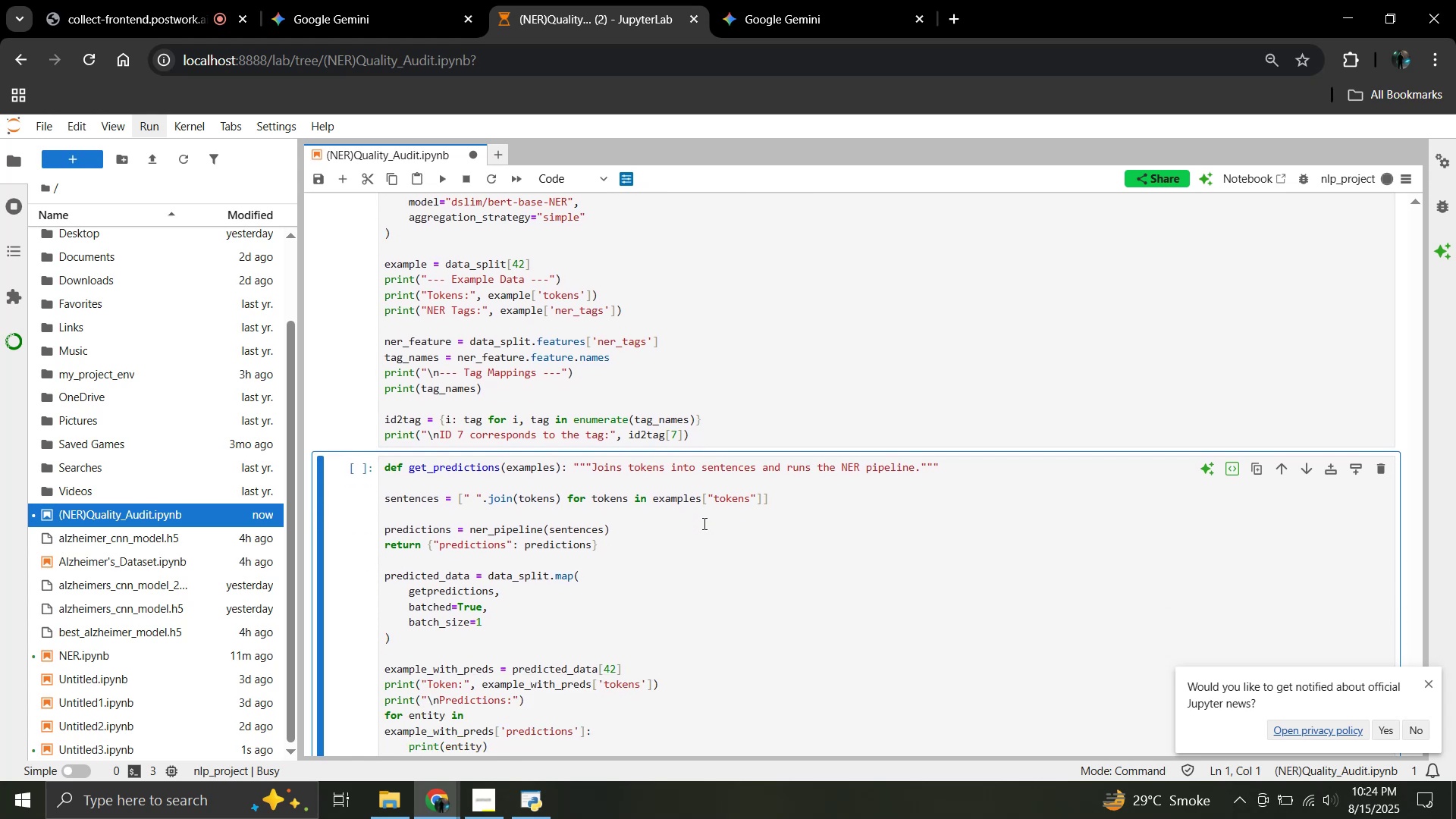 
scroll: coordinate [699, 522], scroll_direction: none, amount: 0.0
 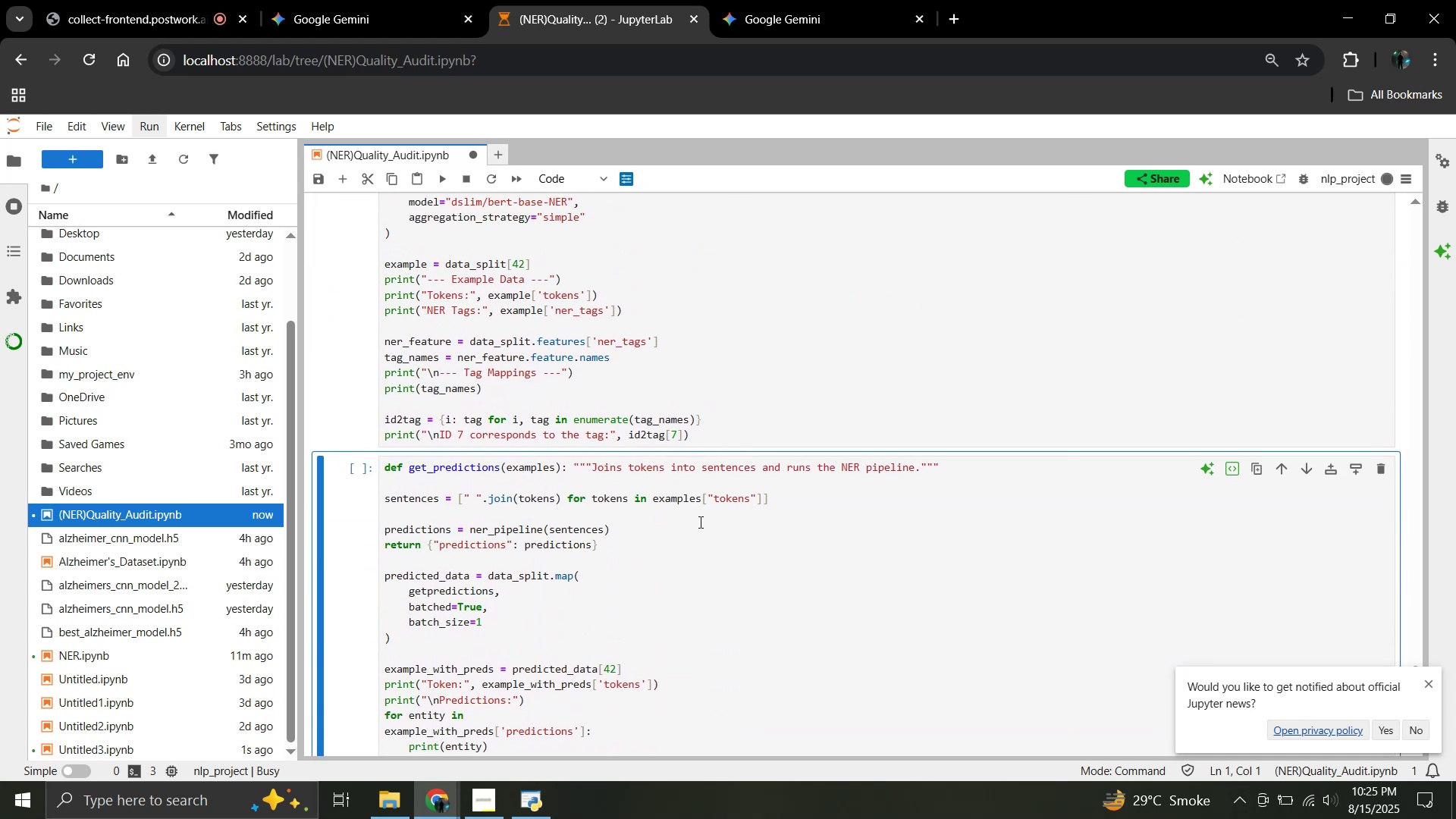 
scroll: coordinate [699, 522], scroll_direction: up, amount: 1.0
 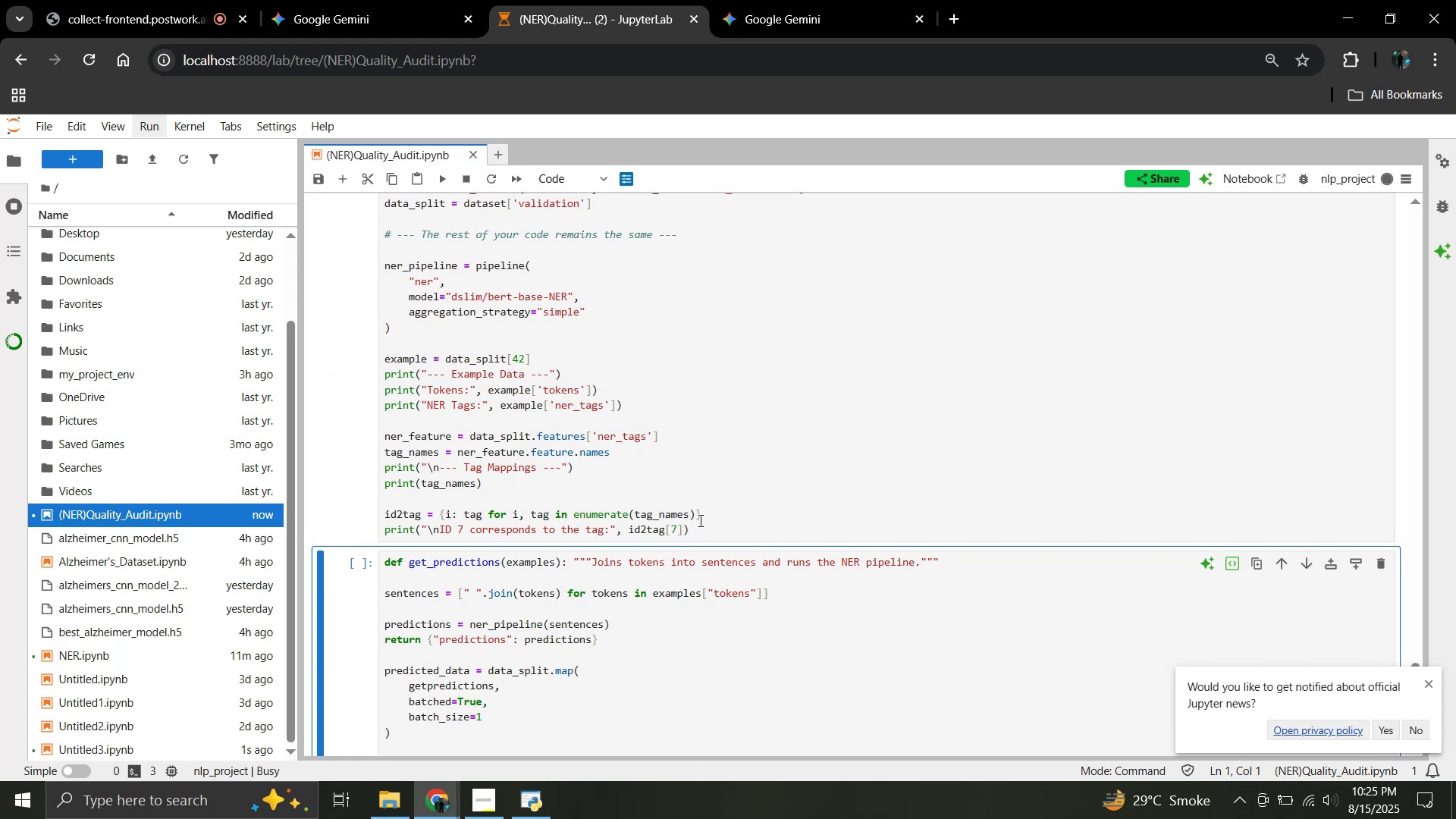 